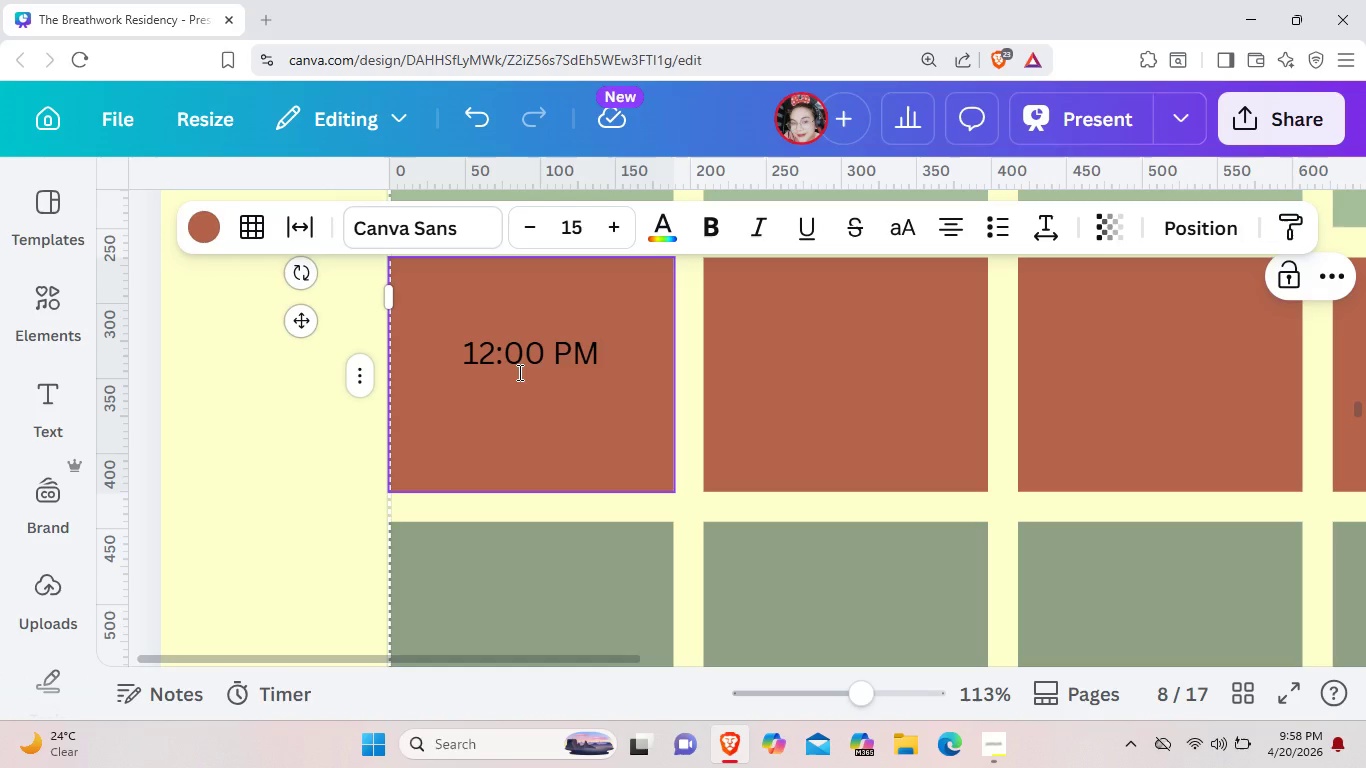 
type(Bre)
key(Backspace)
key(Backspace)
key(Backspace)
type(breath)
key(Backspace)
key(Backspace)
key(Backspace)
key(Backspace)
key(Backspace)
type(REATHWOT)
key(Backspace)
type(RK)
 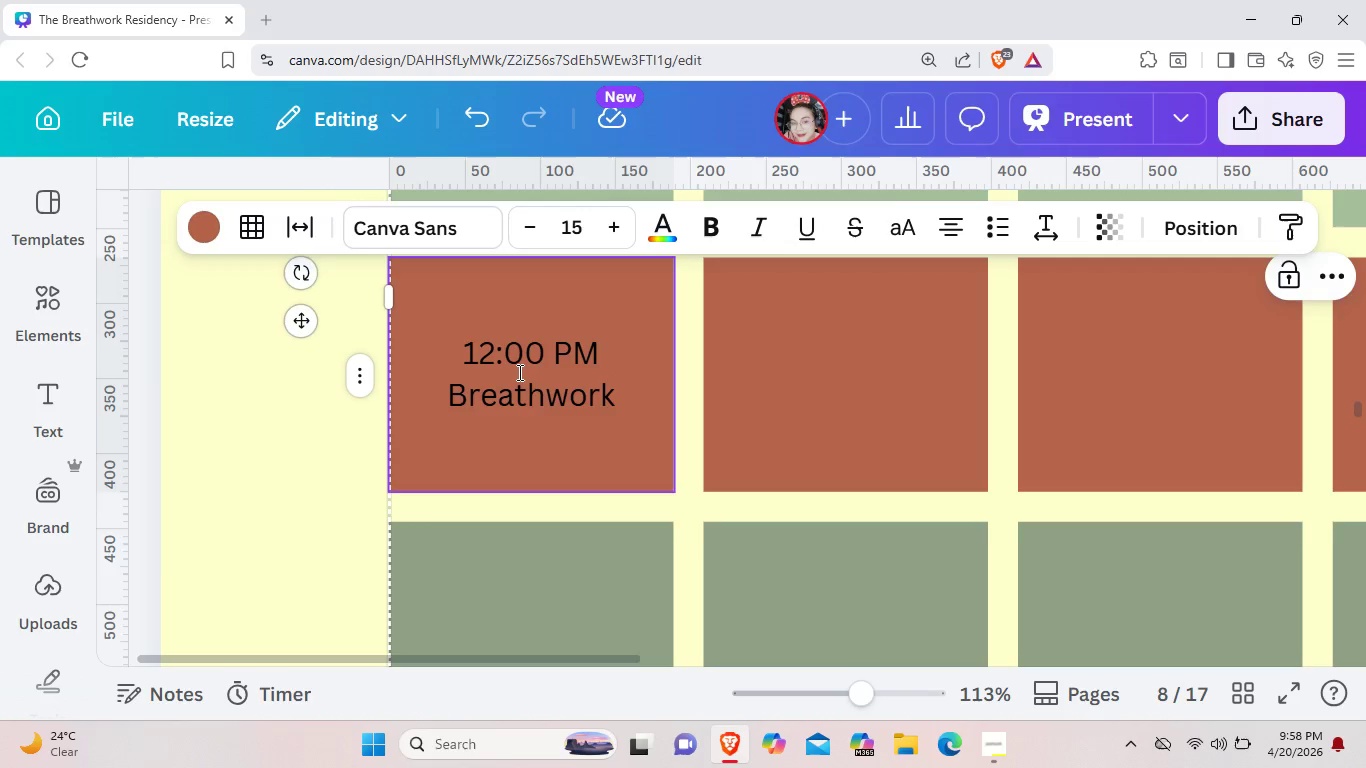 
key(Enter)
 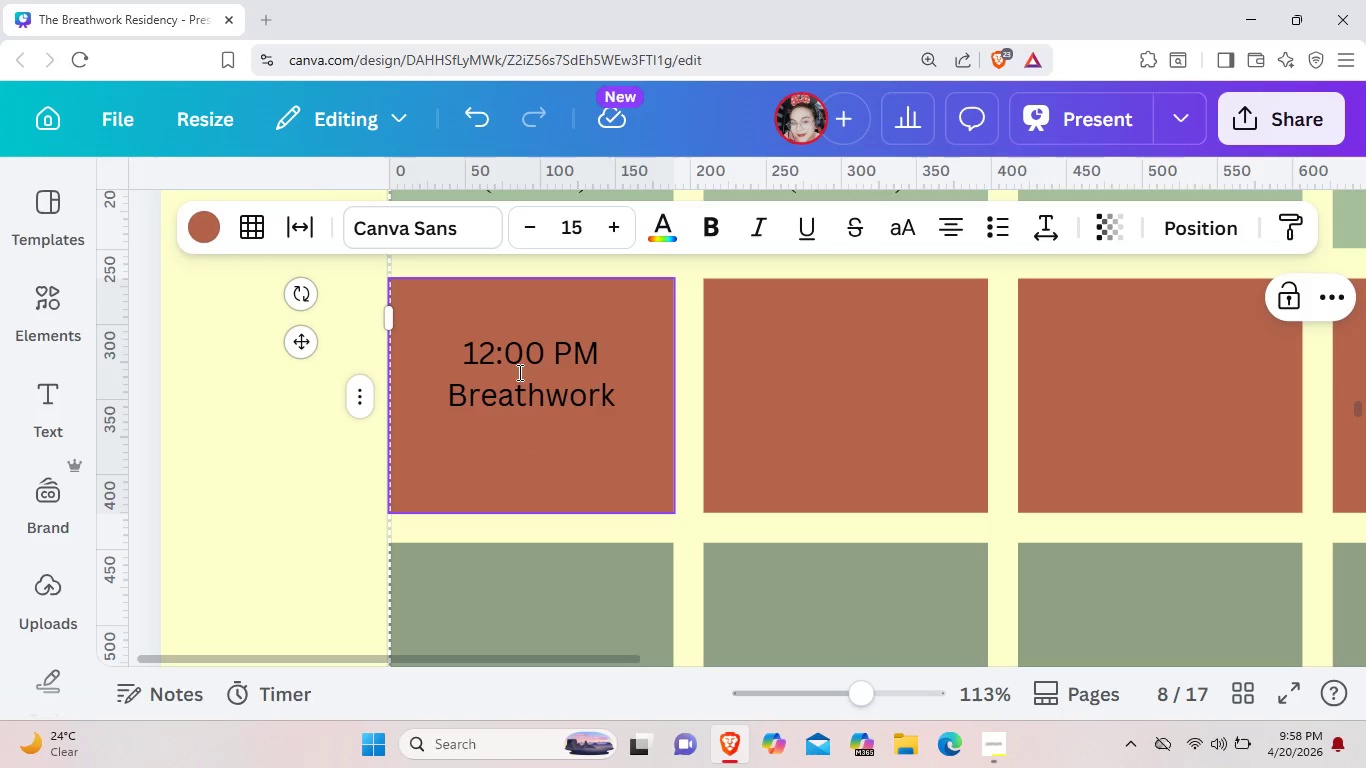 
type((20 MIN))
 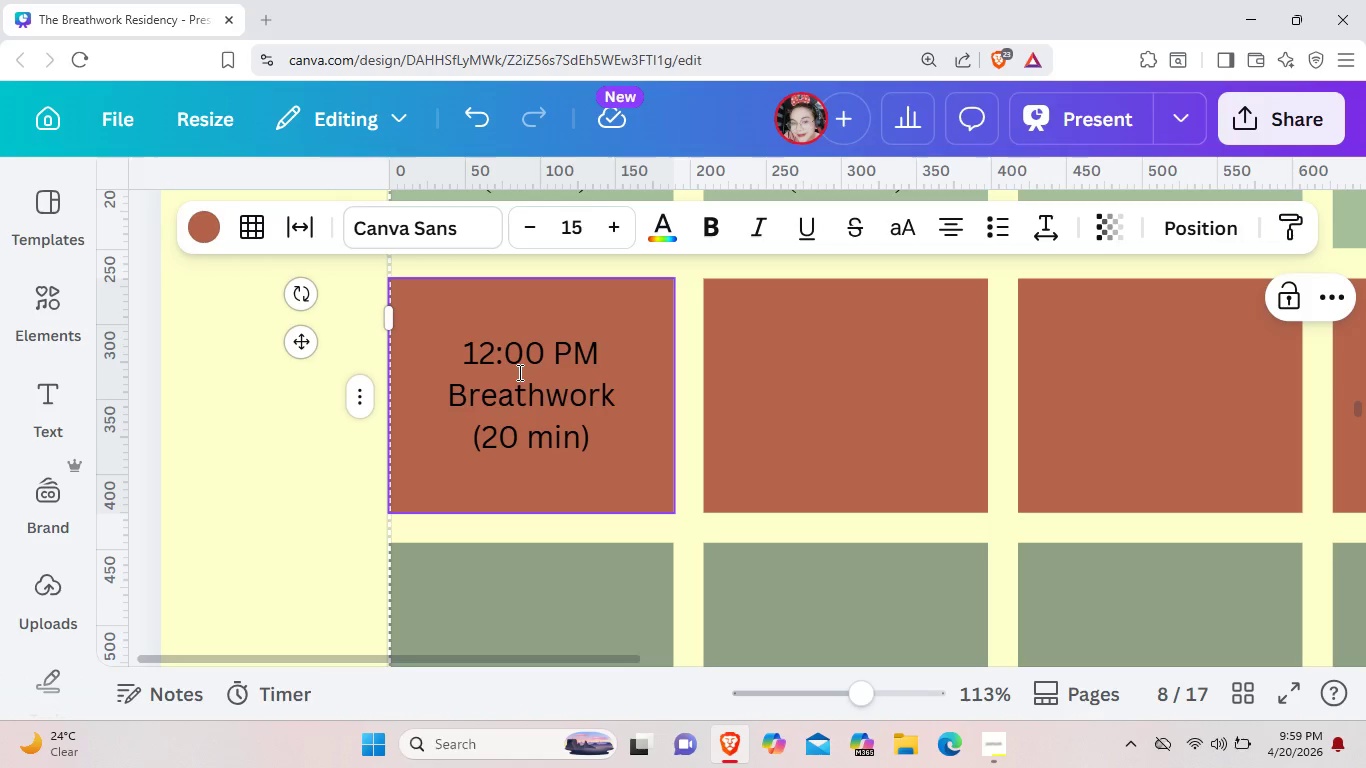 
left_click_drag(start_coordinate=[602, 437], to_coordinate=[425, 329])
 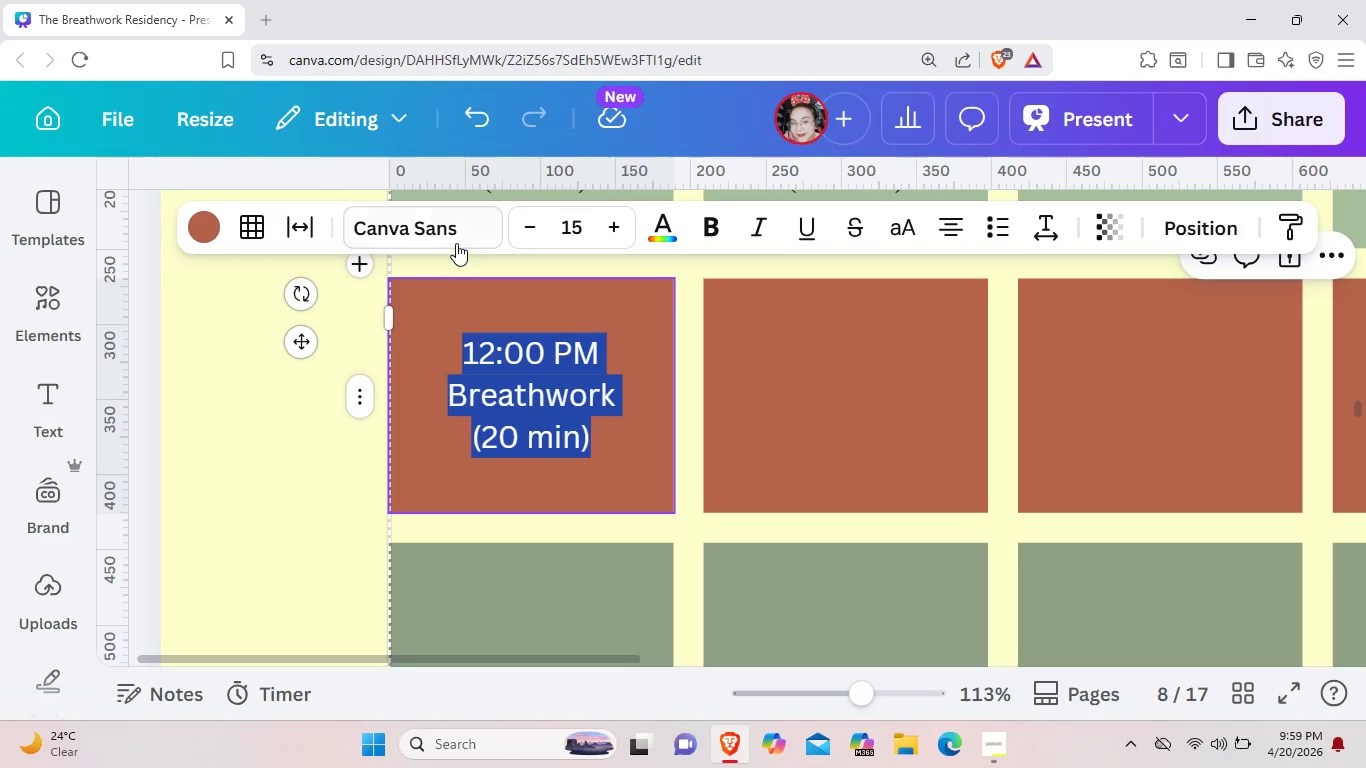 
double_click([456, 243])
 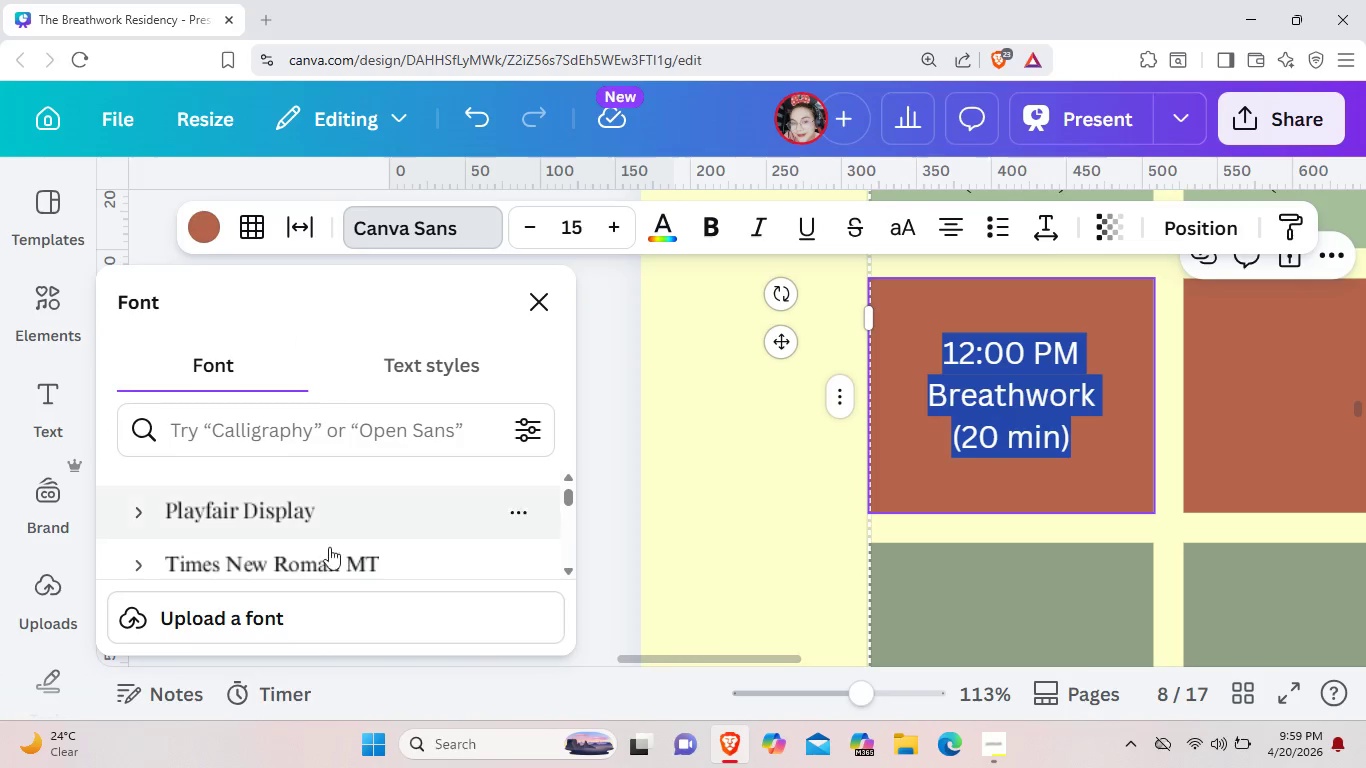 
left_click([327, 569])
 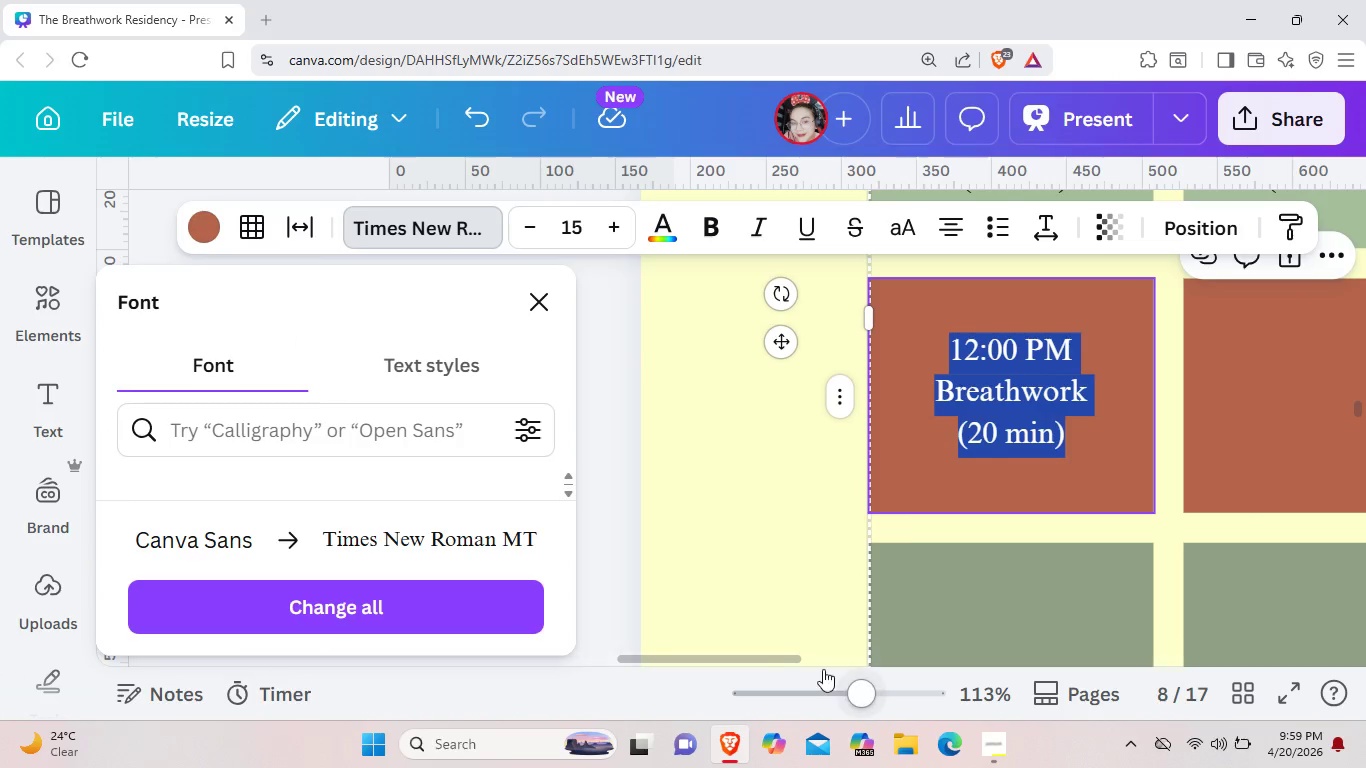 
left_click_drag(start_coordinate=[780, 670], to_coordinate=[957, 674])
 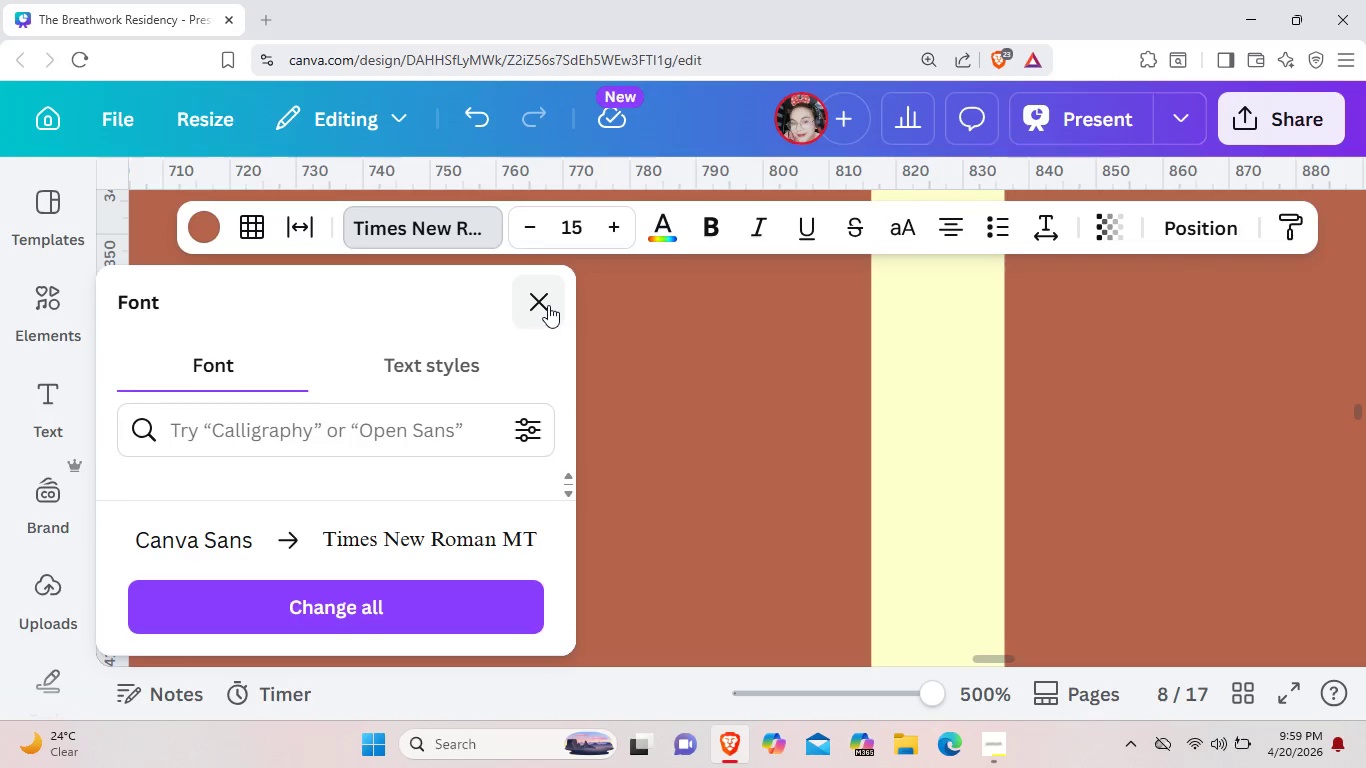 
left_click([548, 305])
 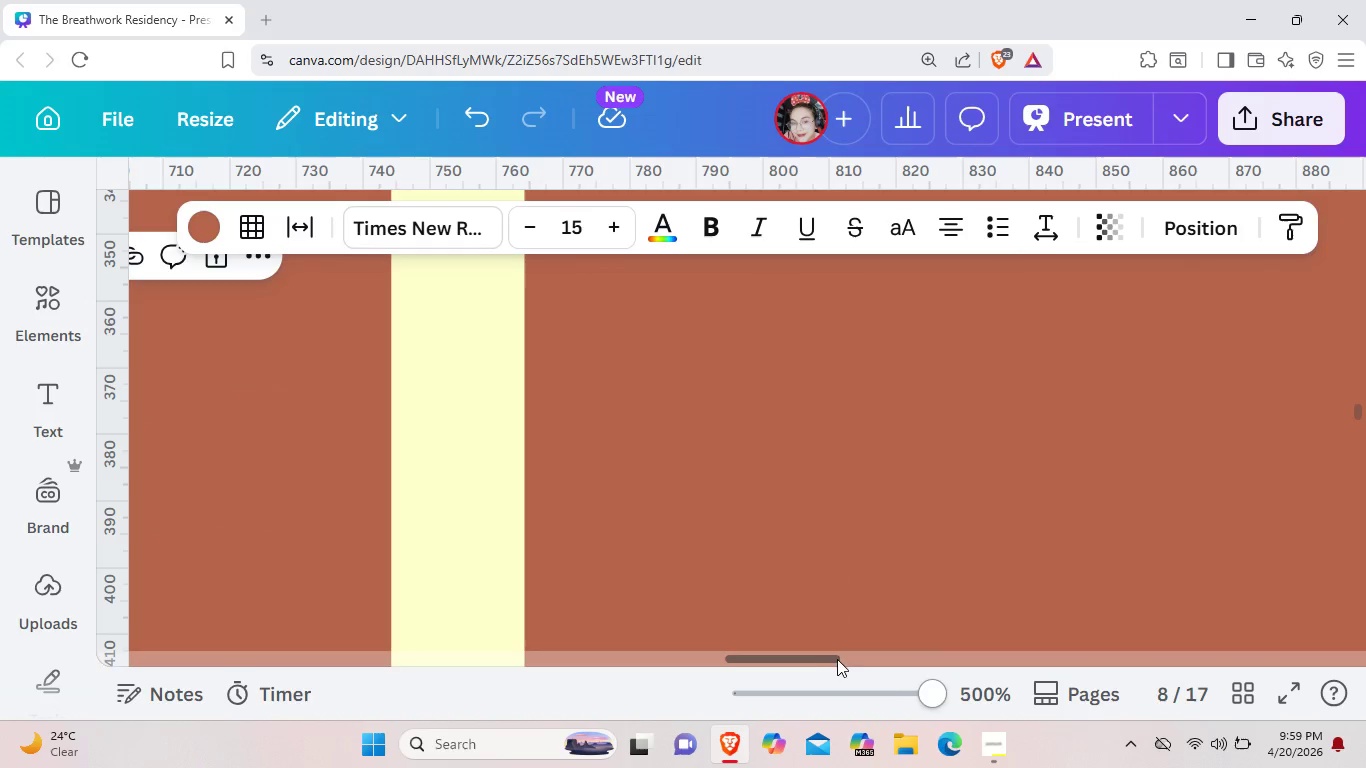 
left_click_drag(start_coordinate=[822, 656], to_coordinate=[622, 645])
 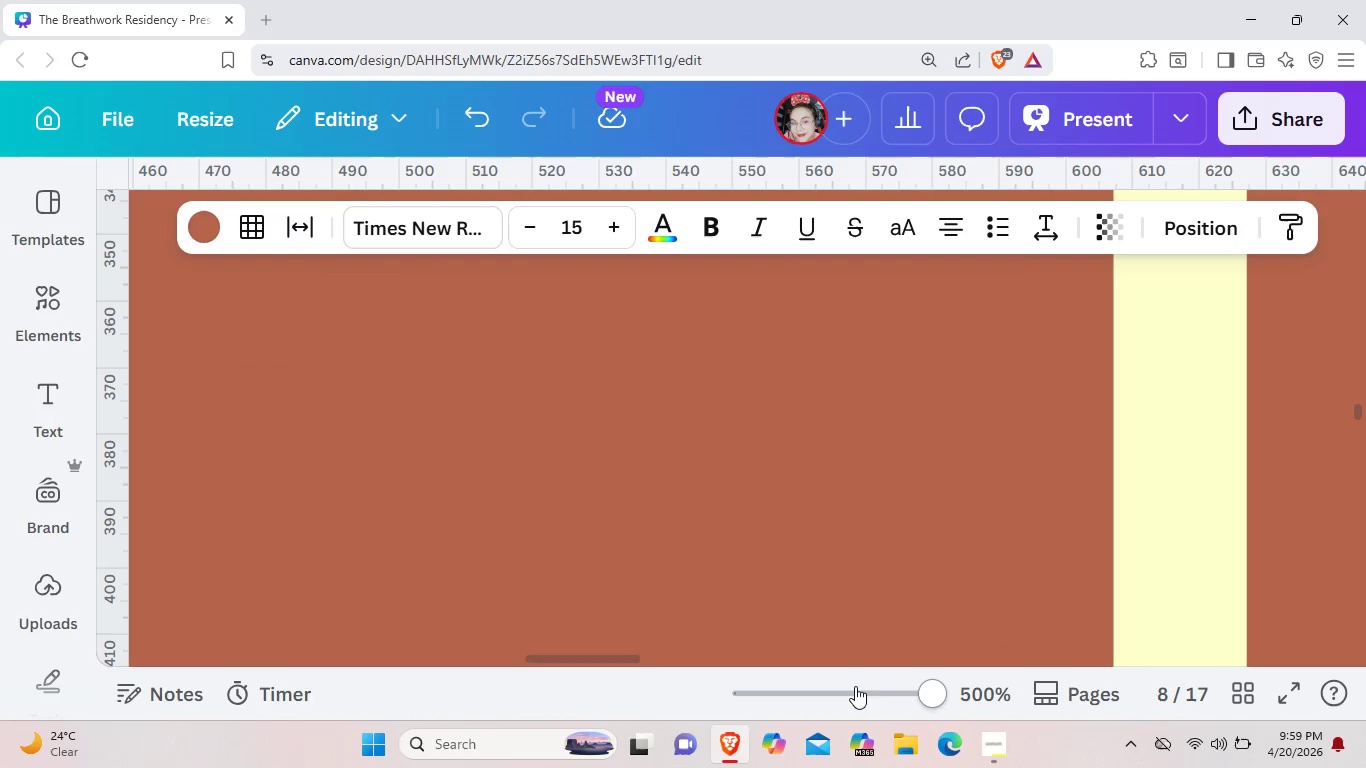 
left_click([855, 688])
 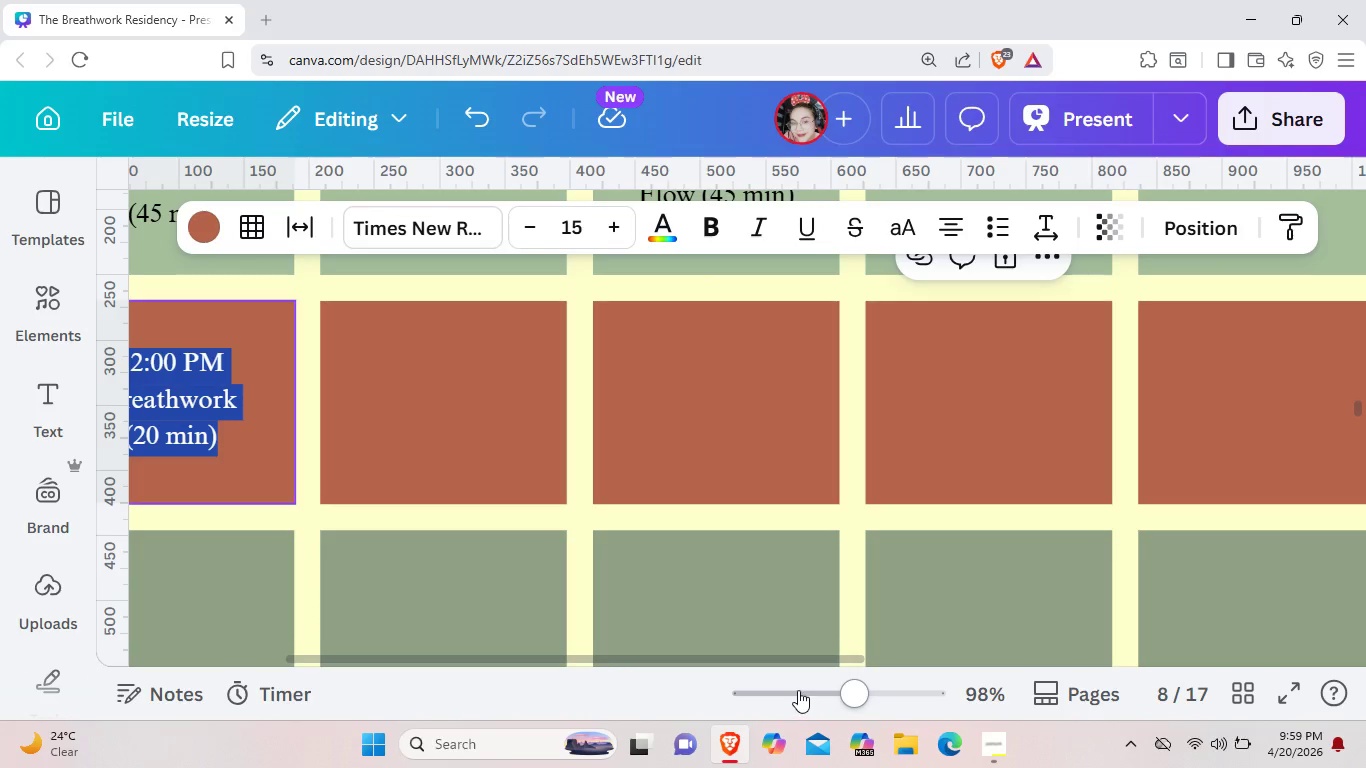 
left_click([798, 690])
 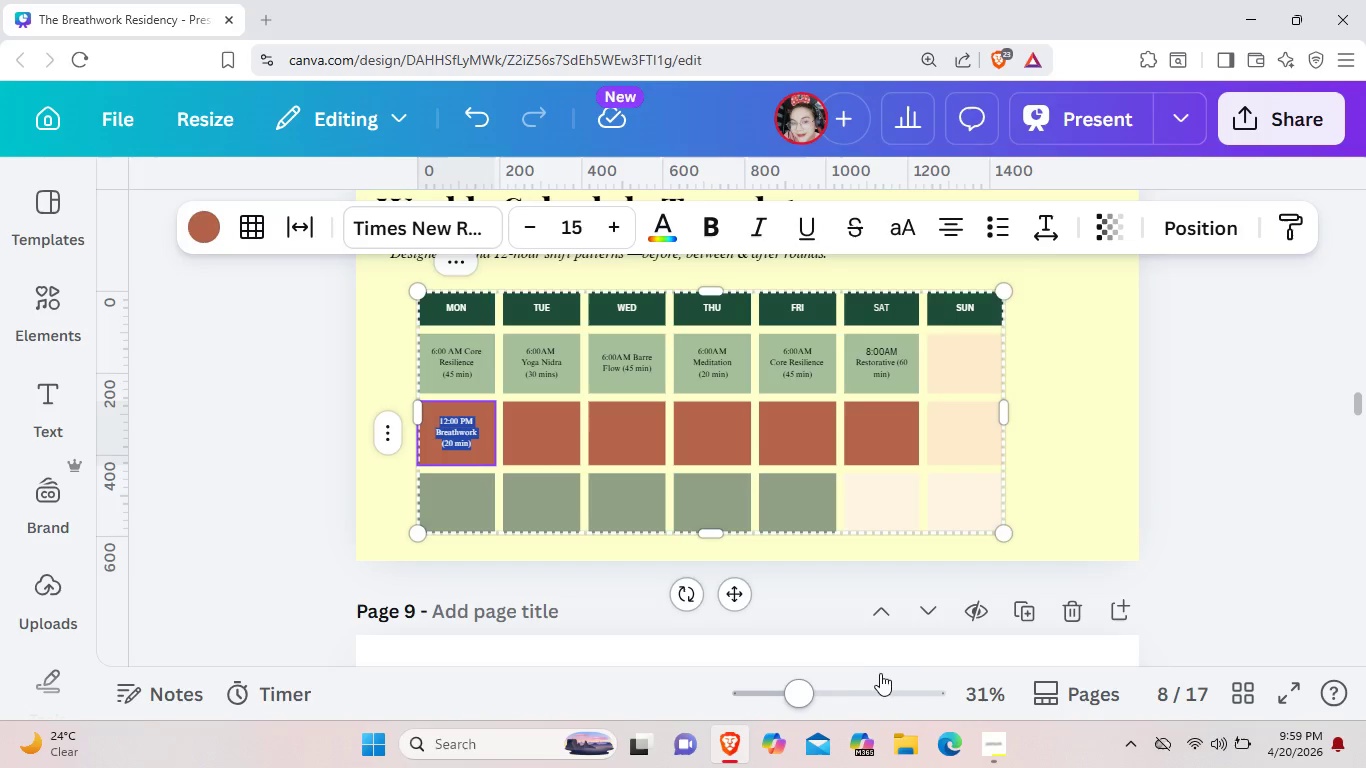 
left_click([842, 688])
 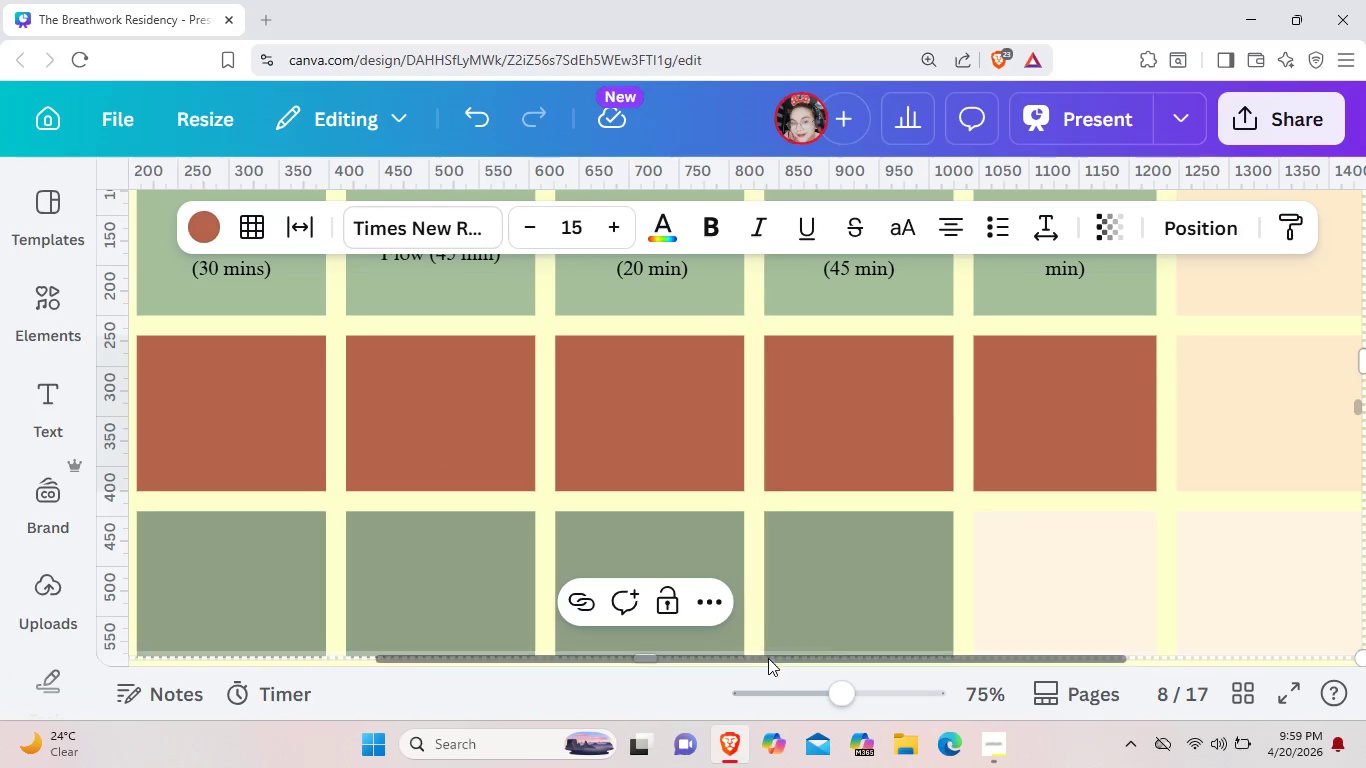 
left_click_drag(start_coordinate=[767, 663], to_coordinate=[535, 663])
 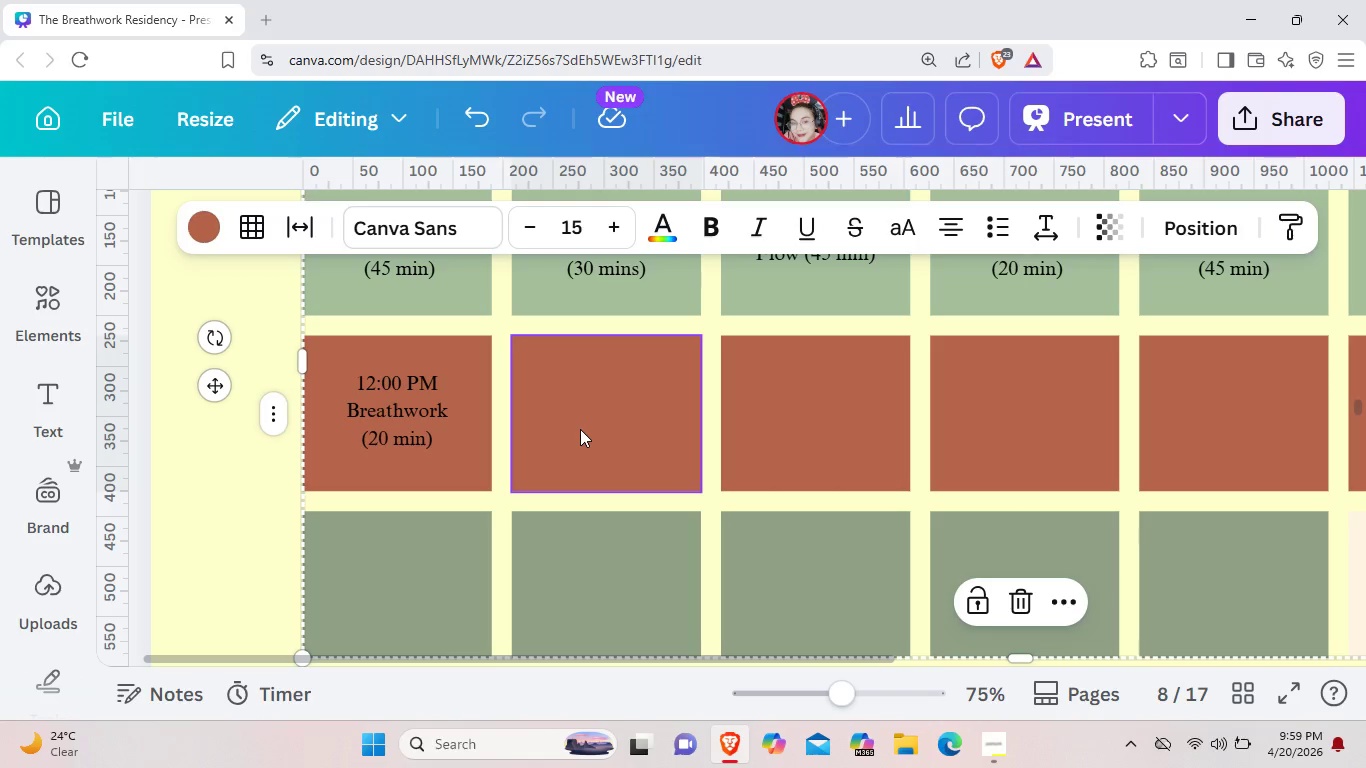 
wait(10.97)
 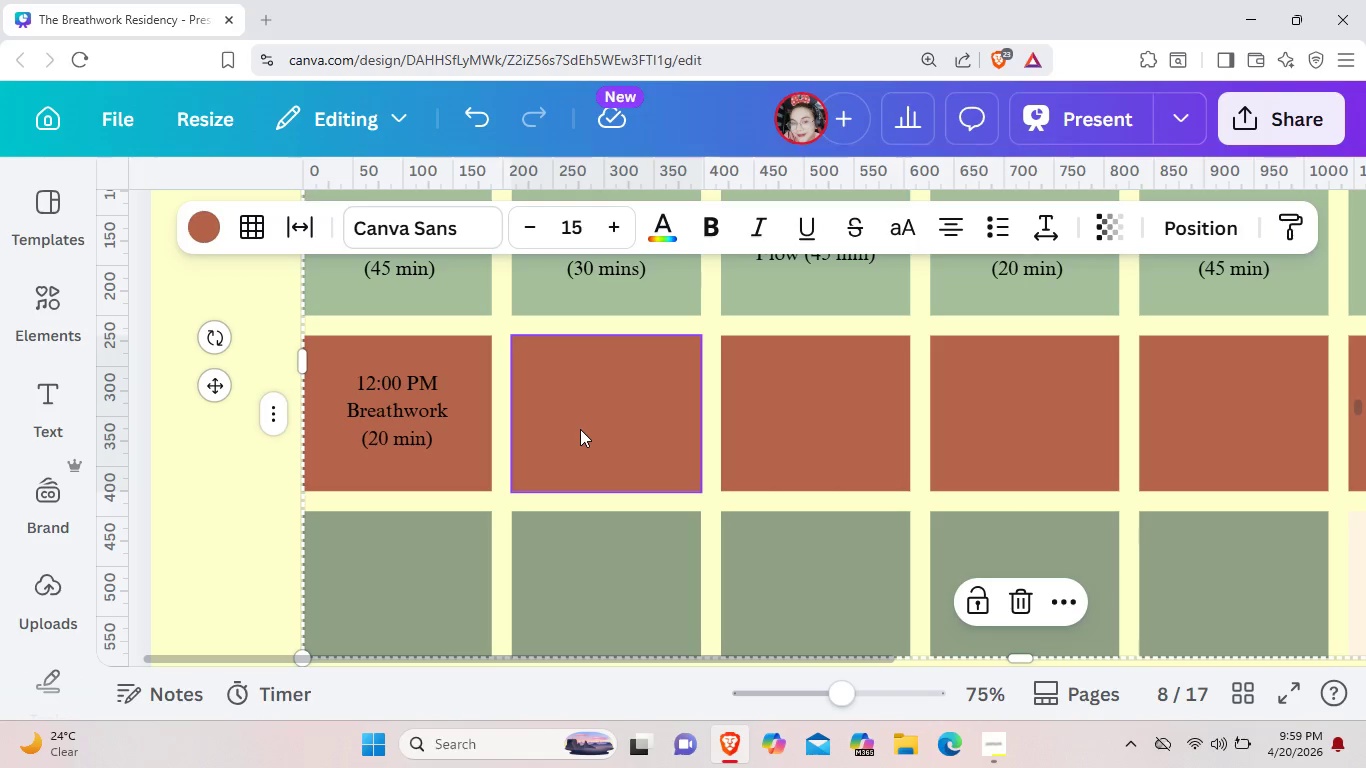 
double_click([593, 356])
 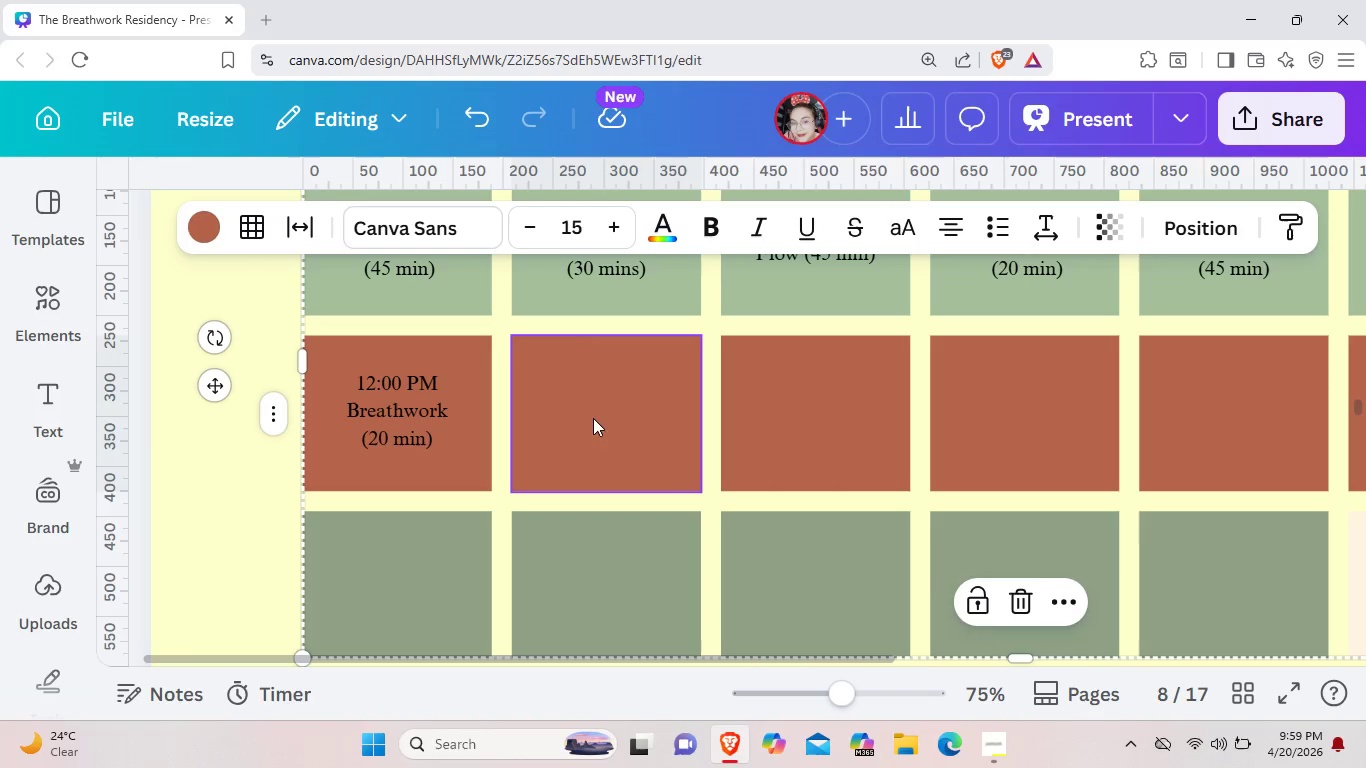 
double_click([593, 418])
 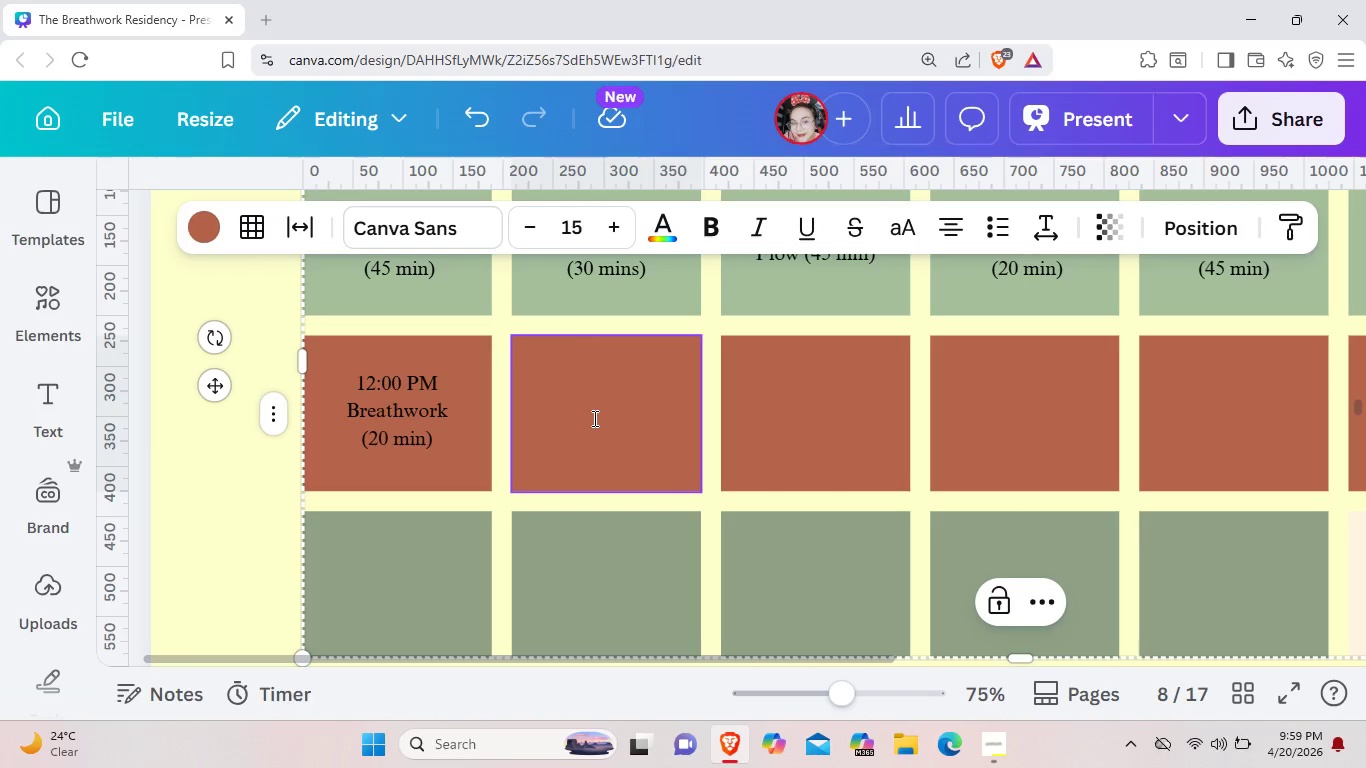 
double_click([593, 418])
 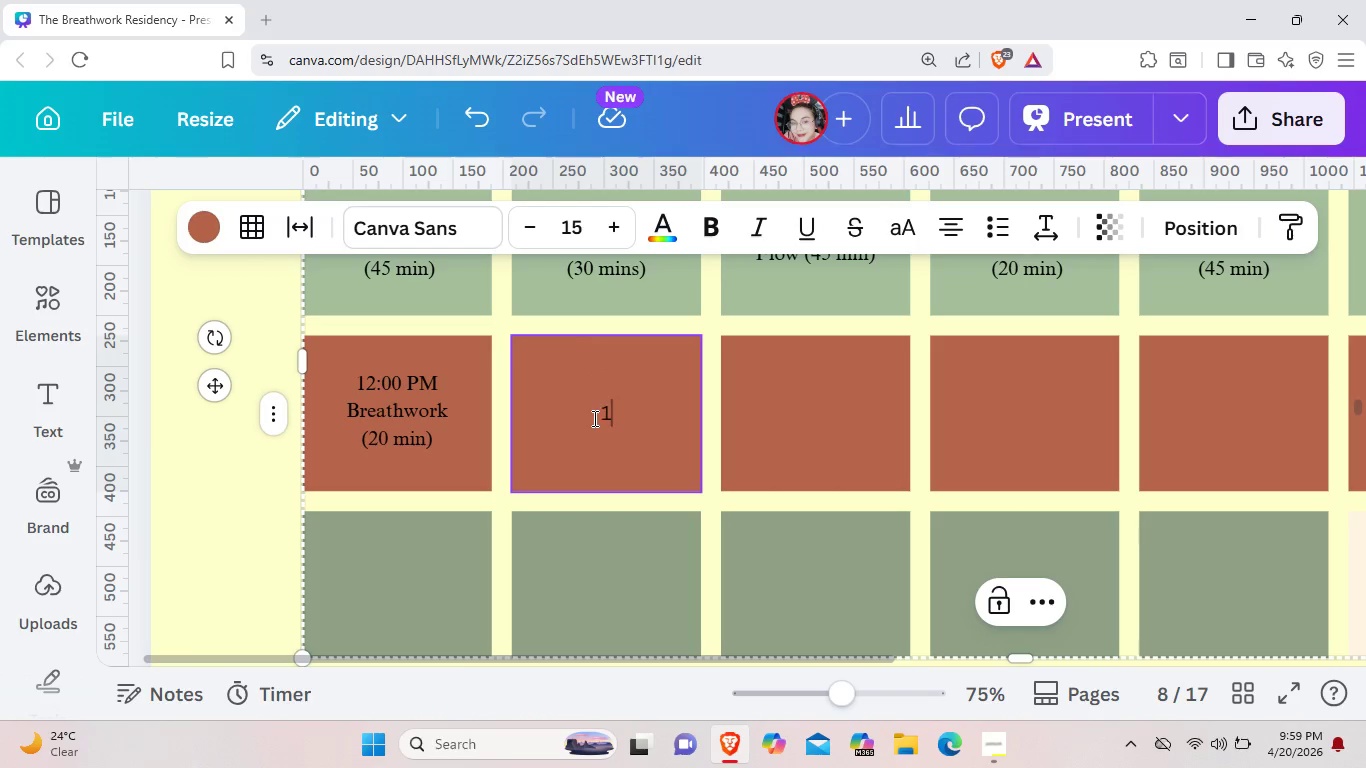 
type(12:00 PM)
 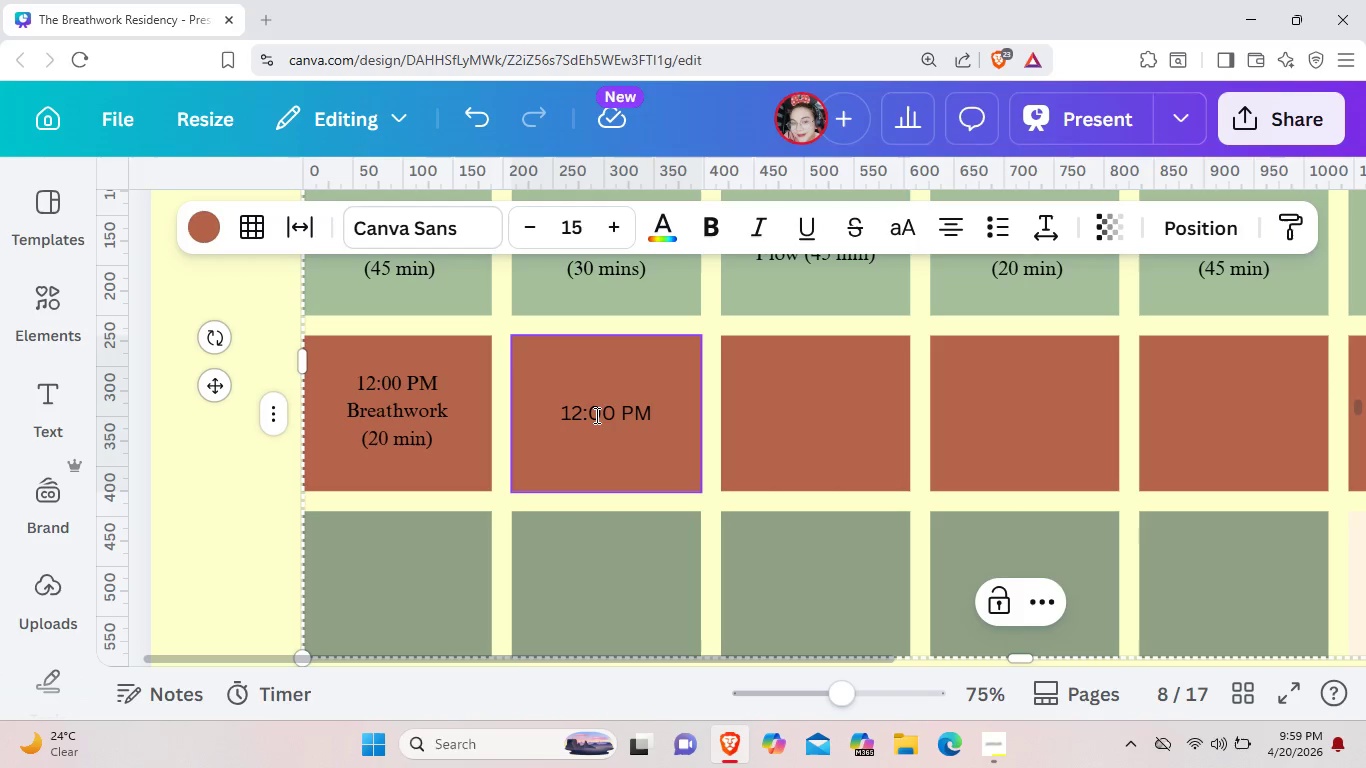 
key(Enter)
 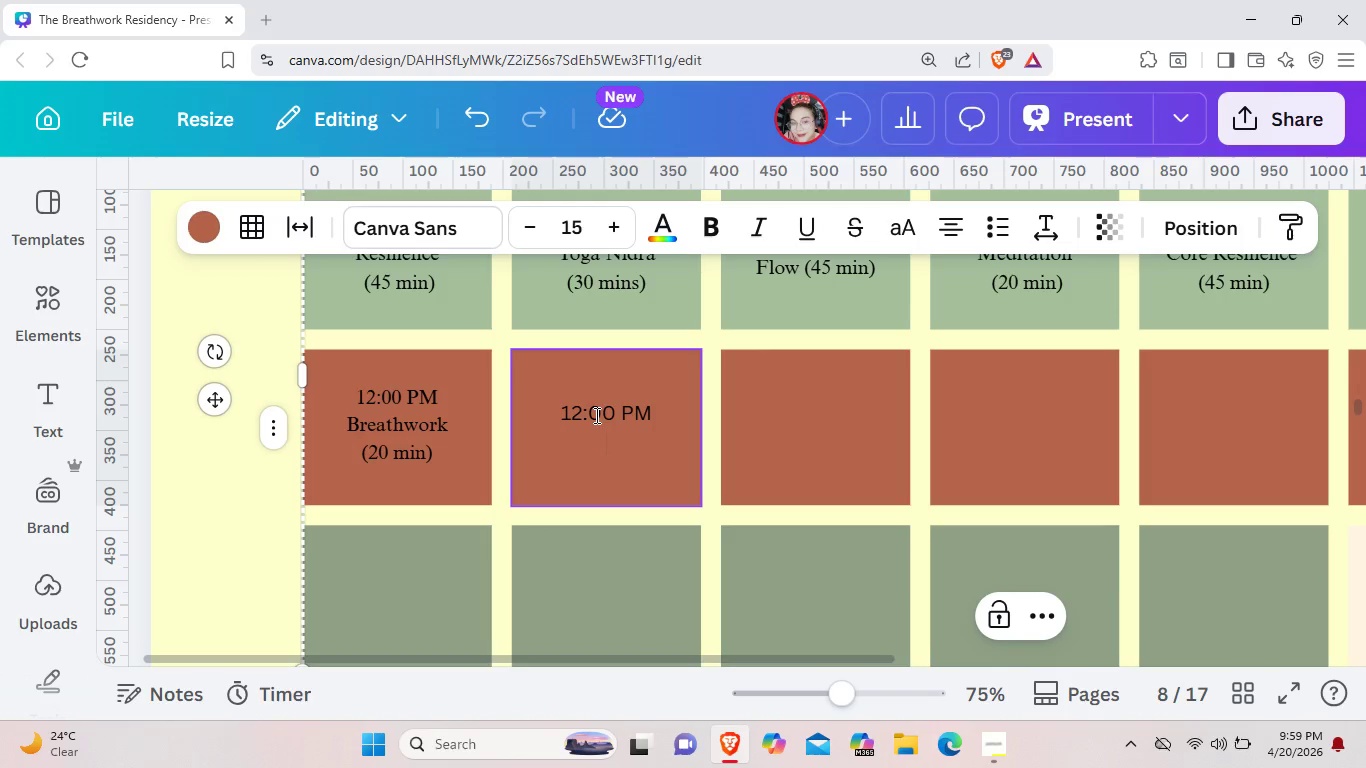 
type(Stretch & Reset)
 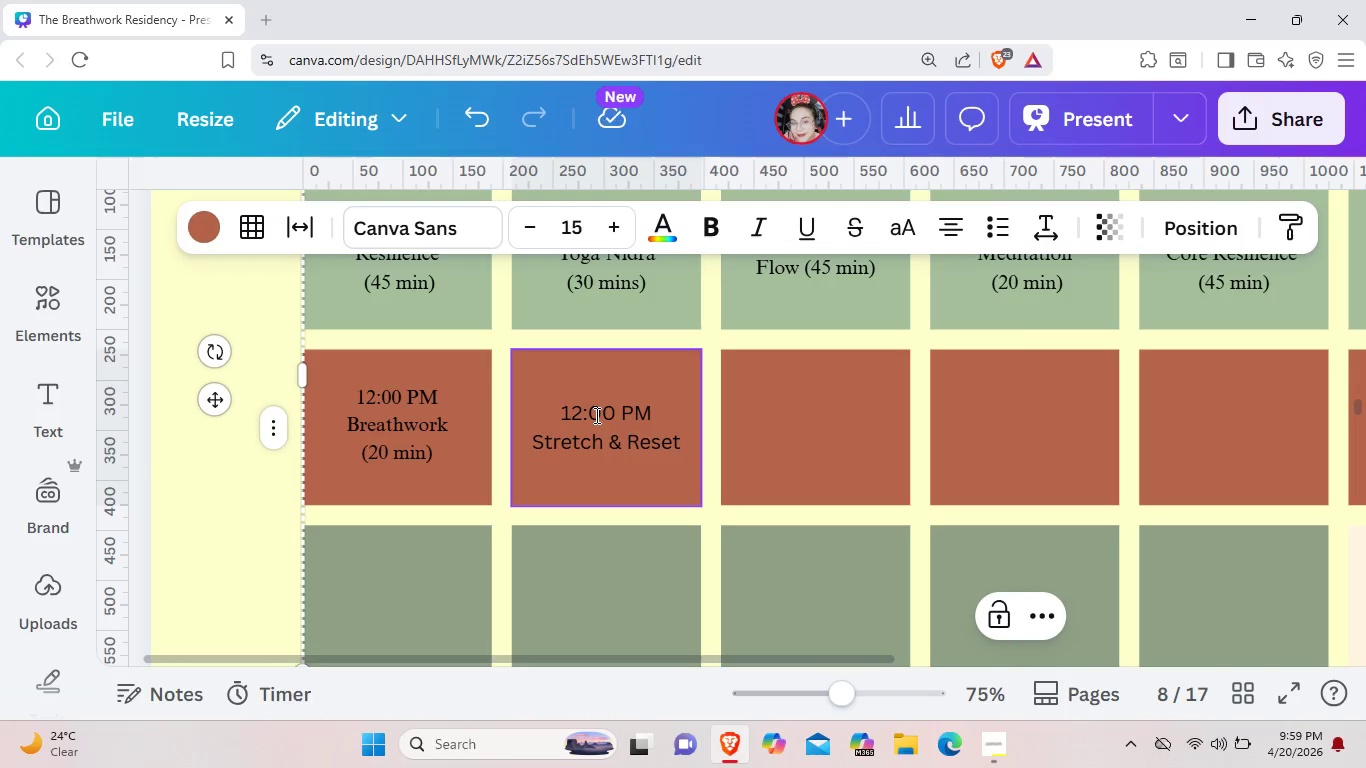 
key(Enter)
 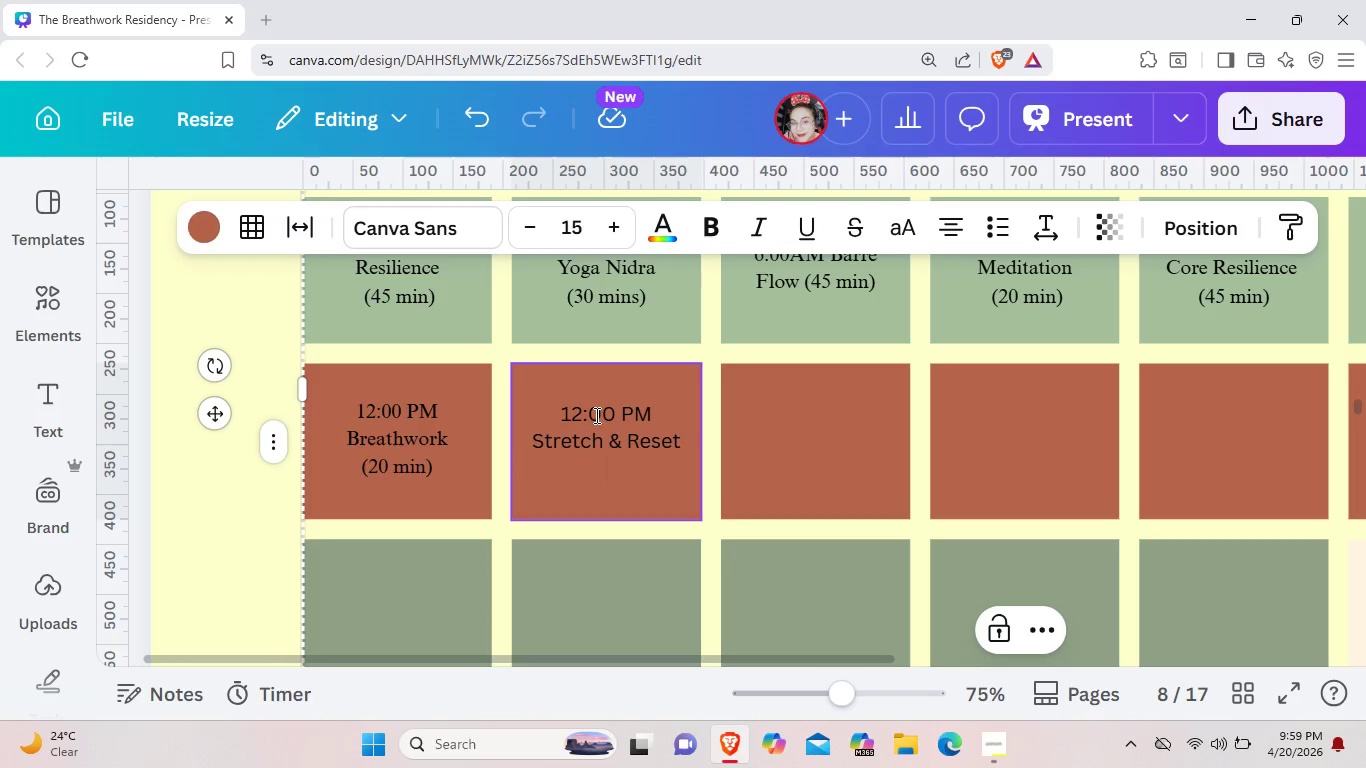 
type((20 min))
 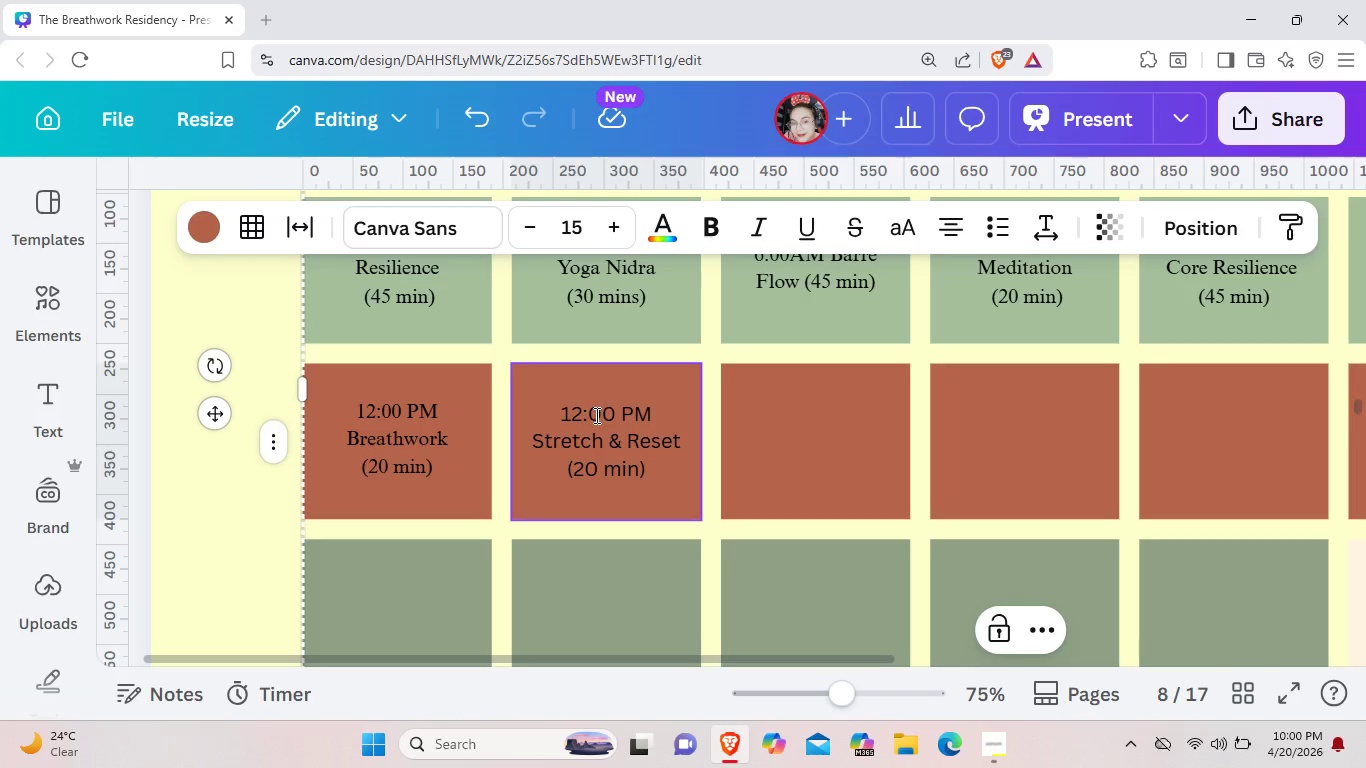 
left_click_drag(start_coordinate=[660, 468], to_coordinate=[545, 407])
 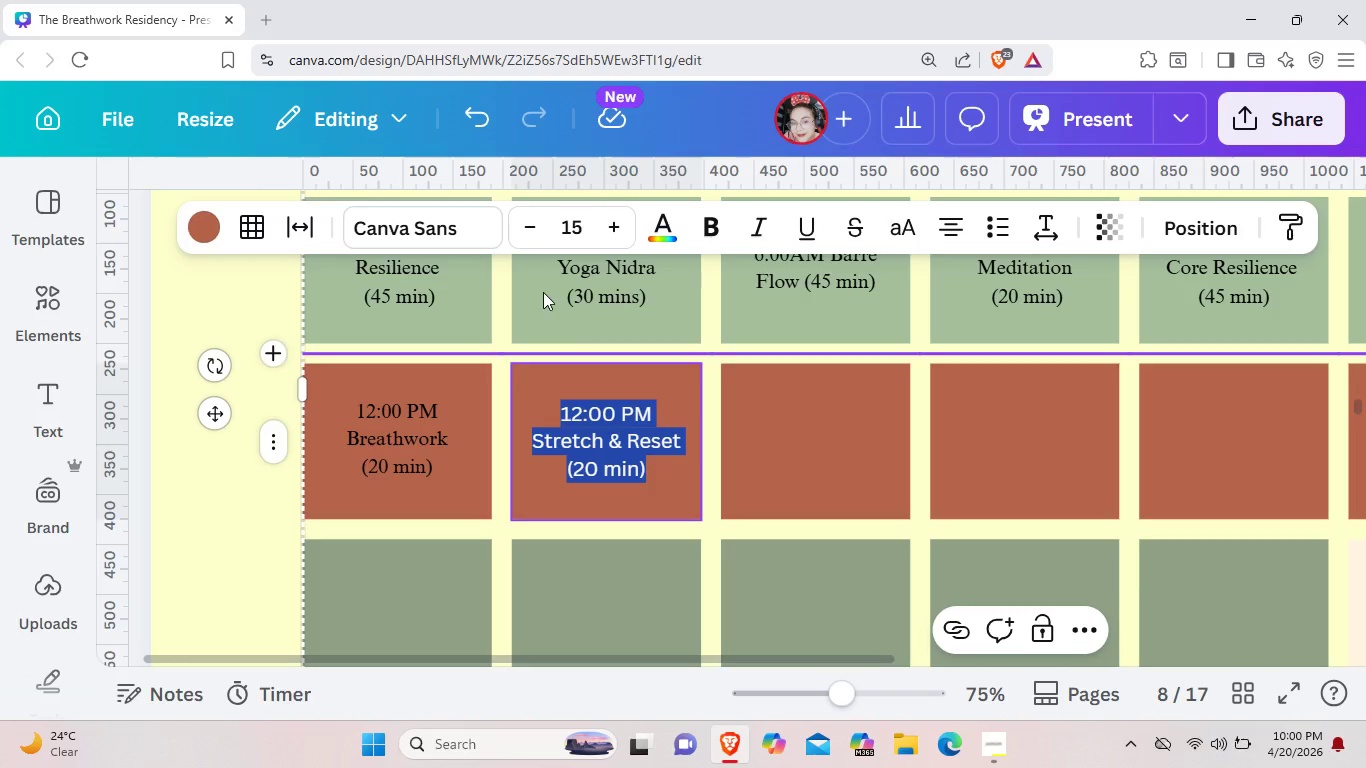 
left_click([471, 227])
 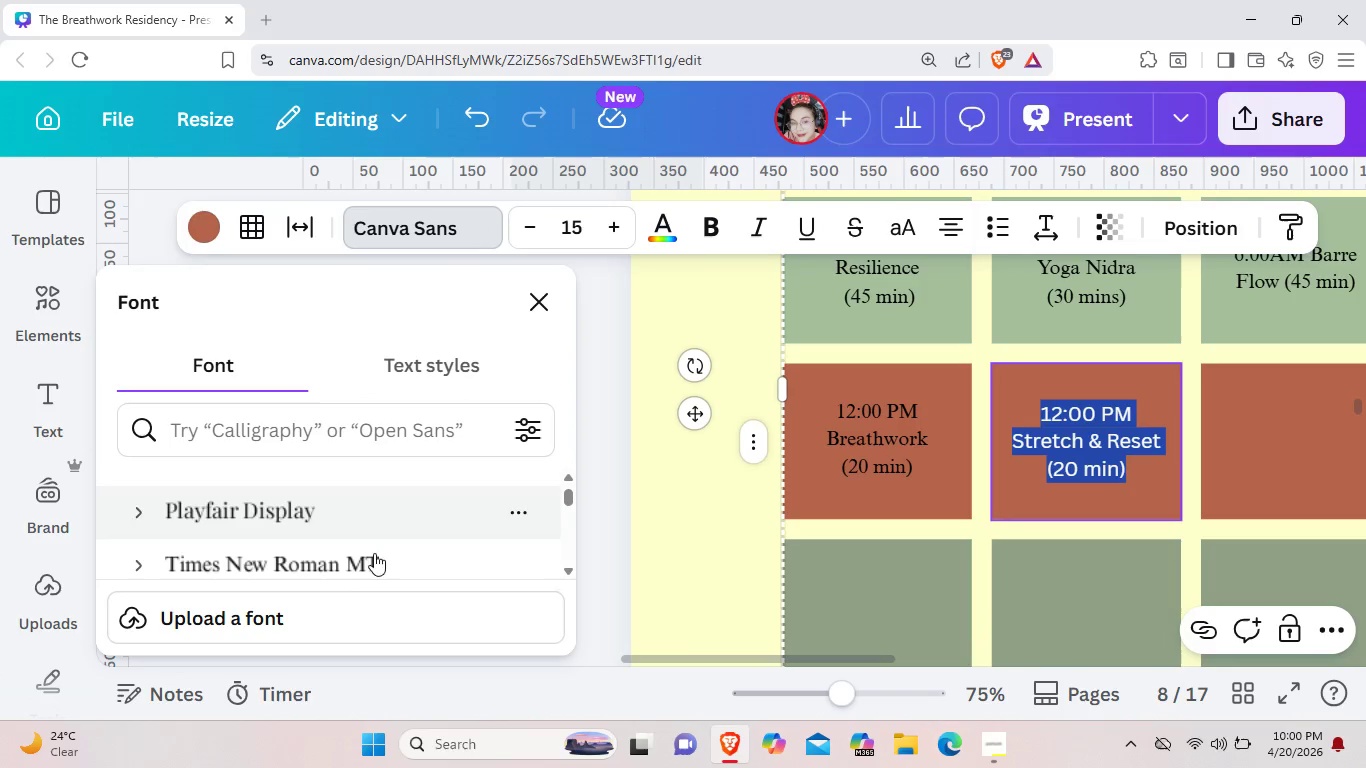 
left_click([374, 564])
 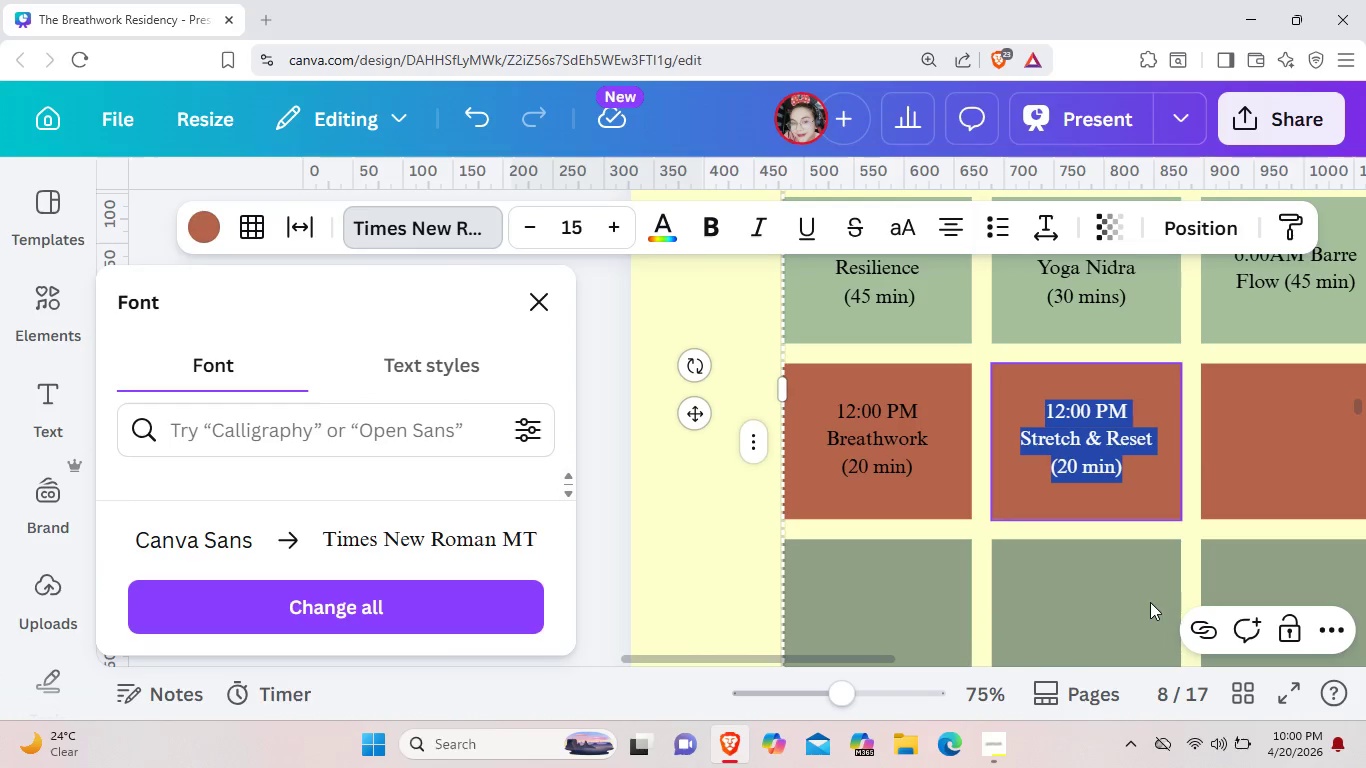 
left_click([1150, 603])
 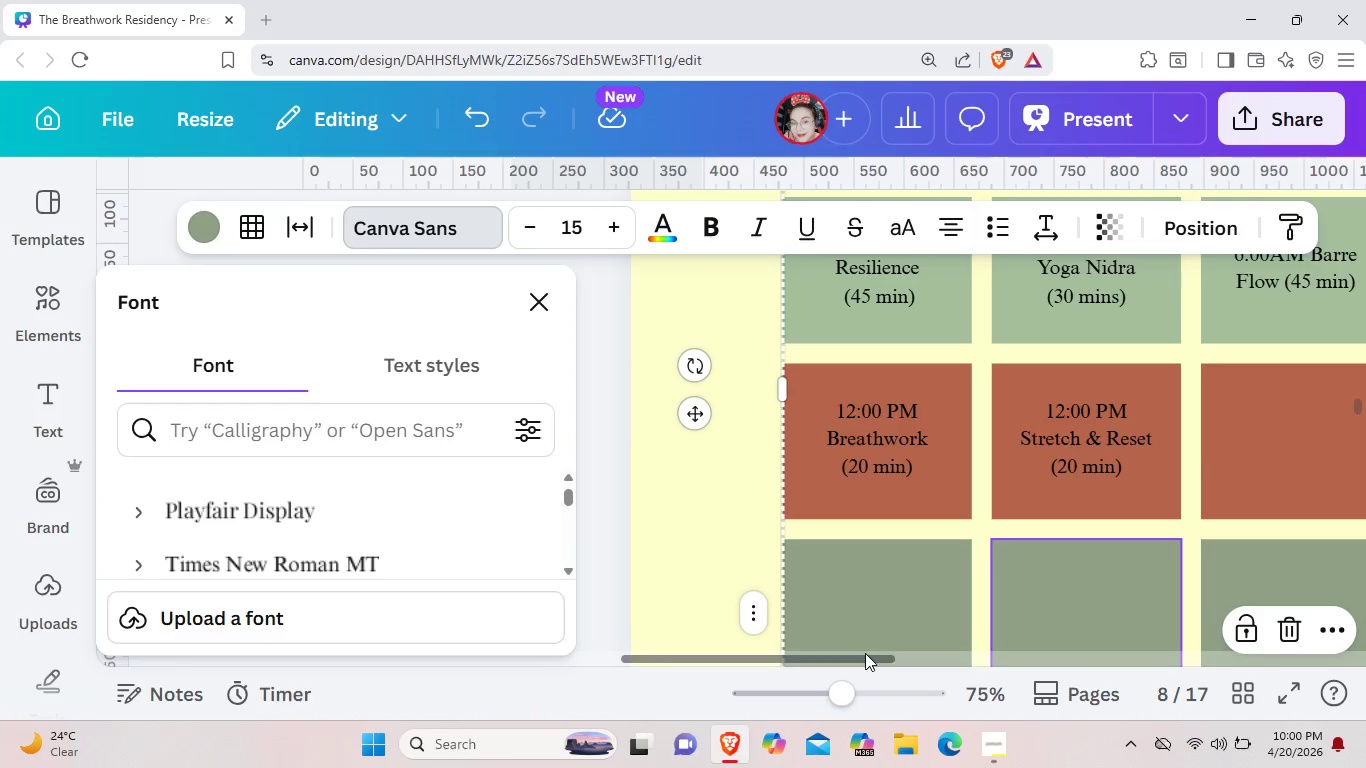 
left_click_drag(start_coordinate=[865, 655], to_coordinate=[1048, 660])
 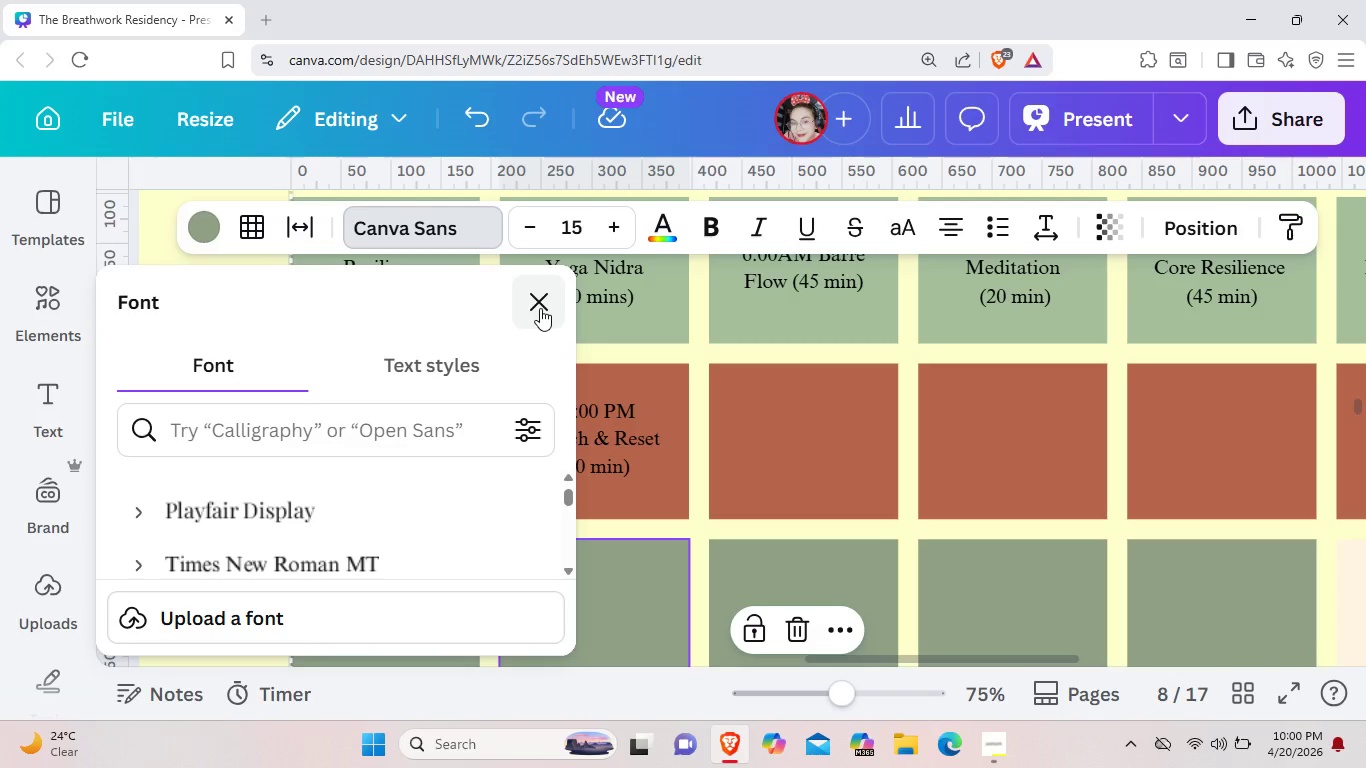 
left_click([540, 308])
 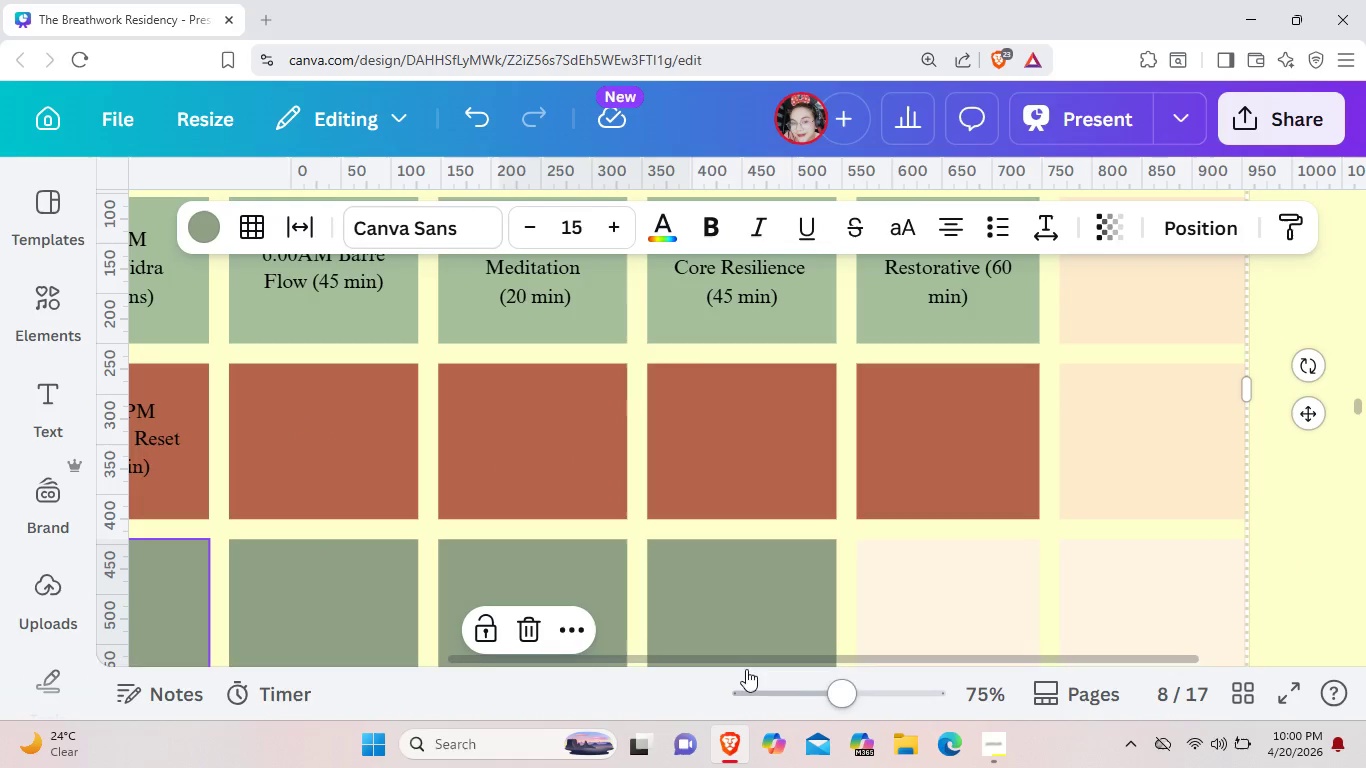 
left_click_drag(start_coordinate=[766, 653], to_coordinate=[653, 642])
 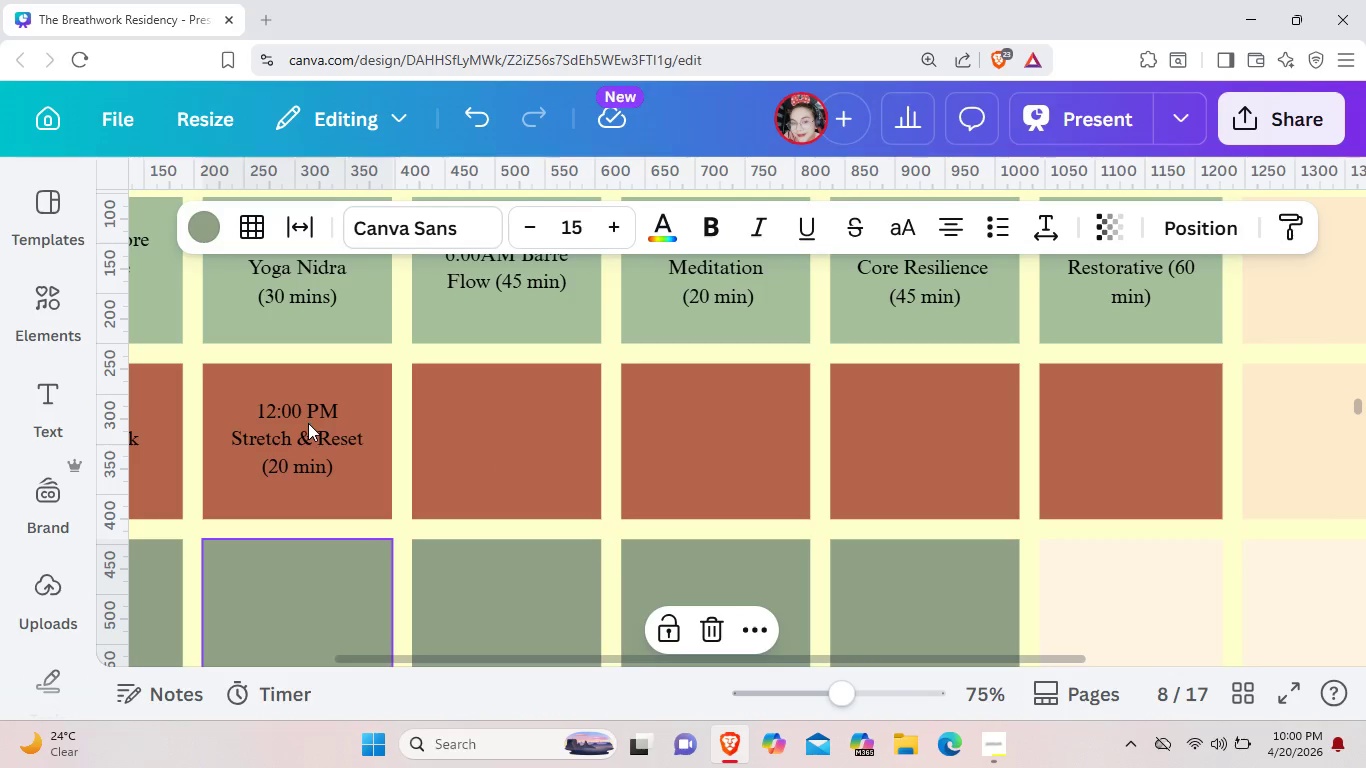 
left_click([308, 423])
 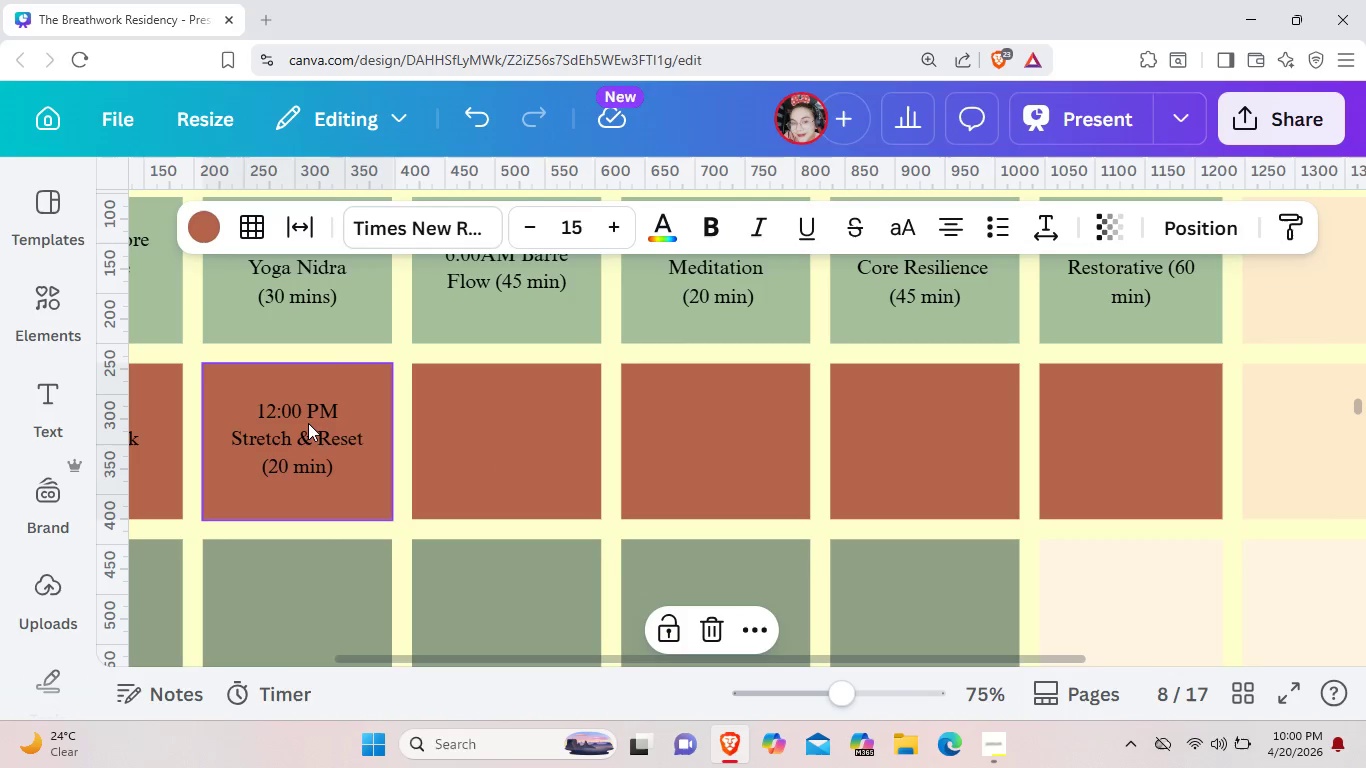 
left_click([308, 423])
 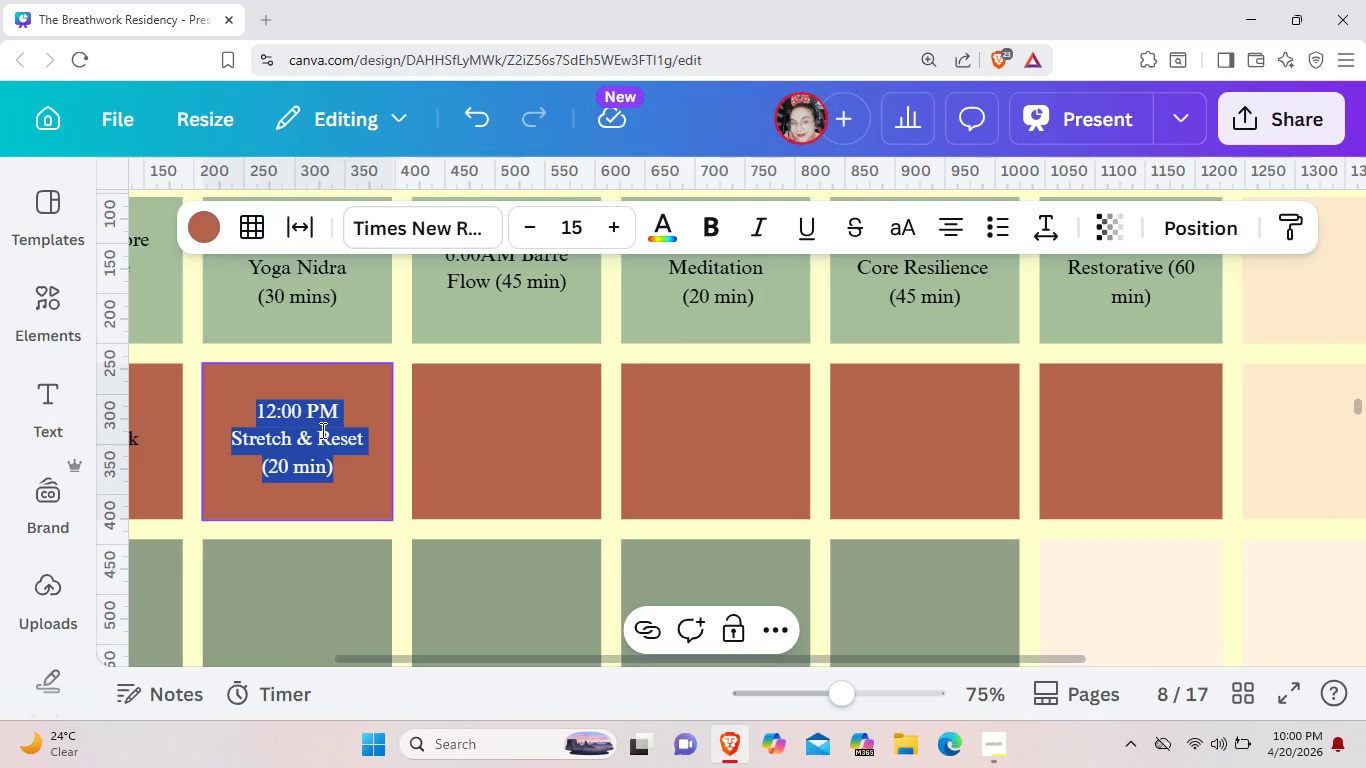 
key(Control+C)
 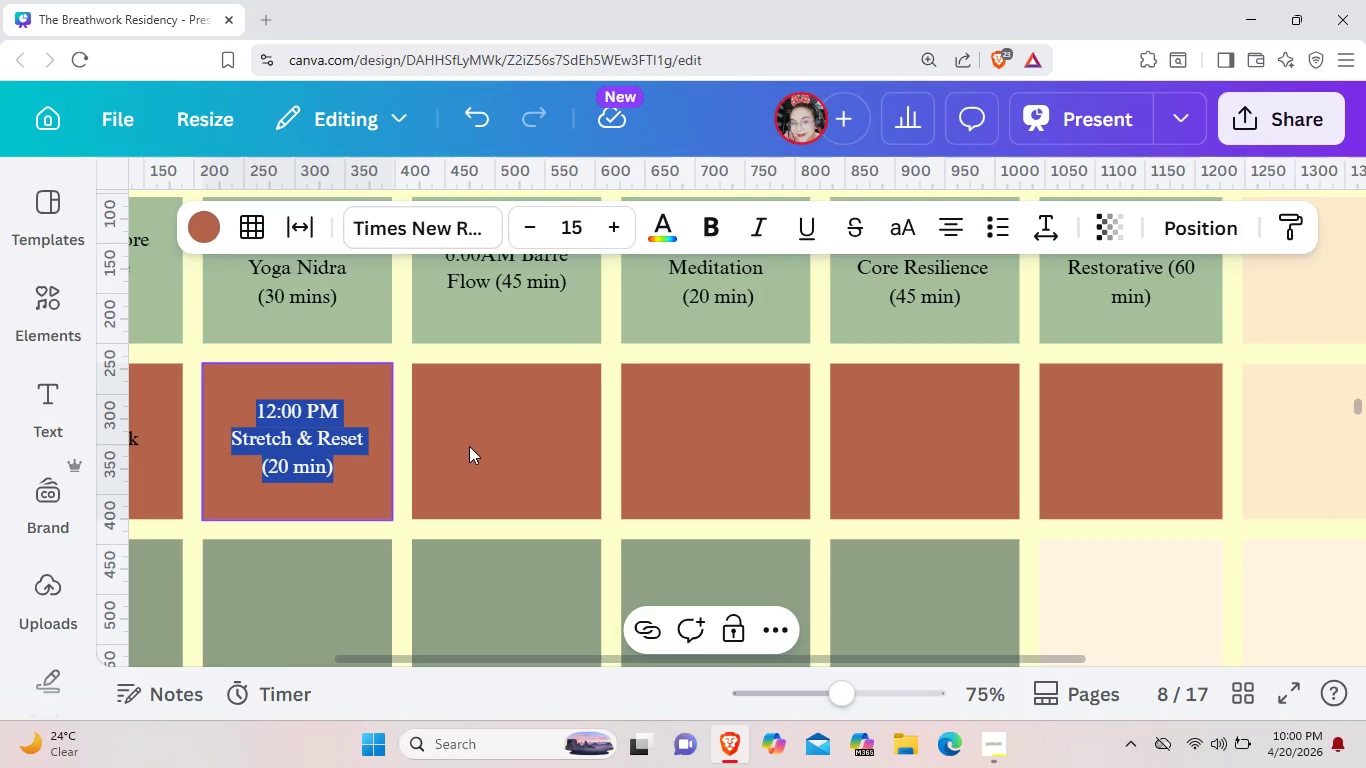 
left_click([469, 446])
 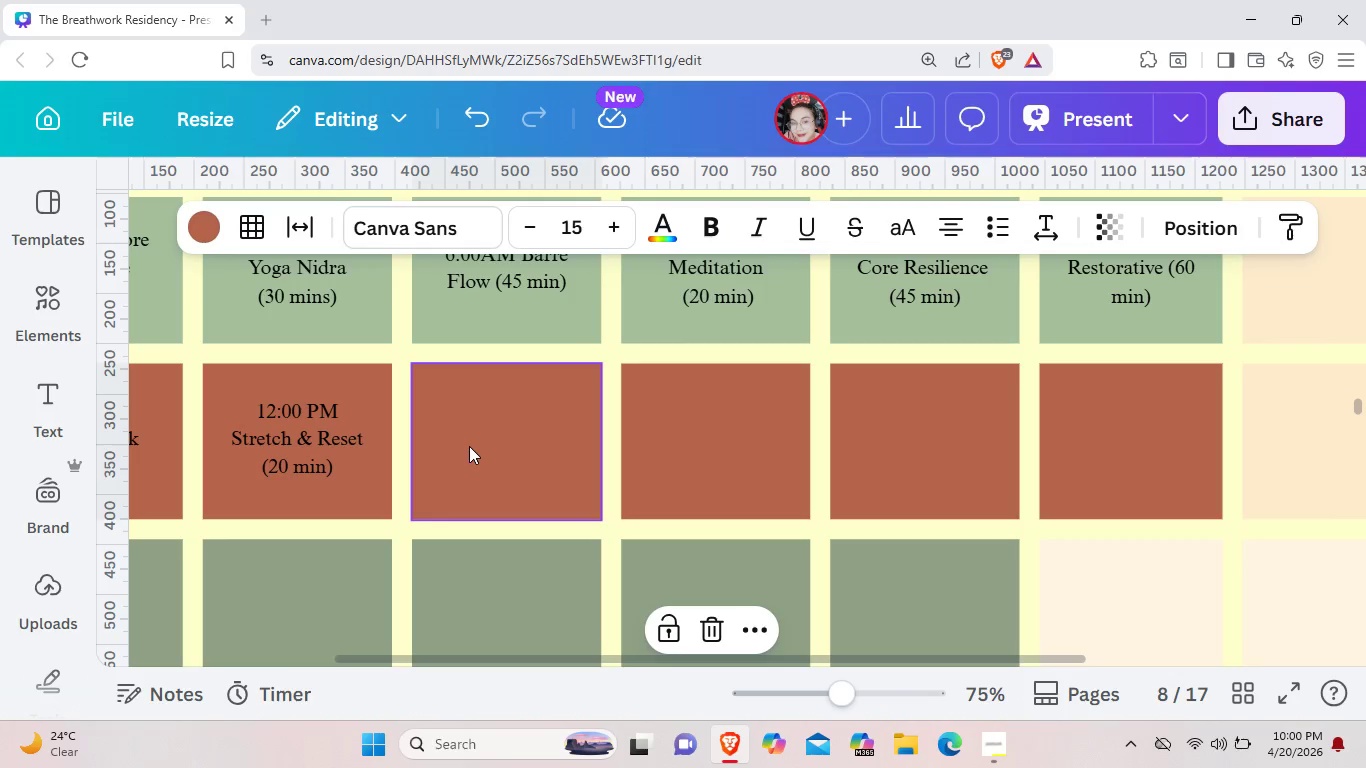 
key(Control+ControlLeft)
 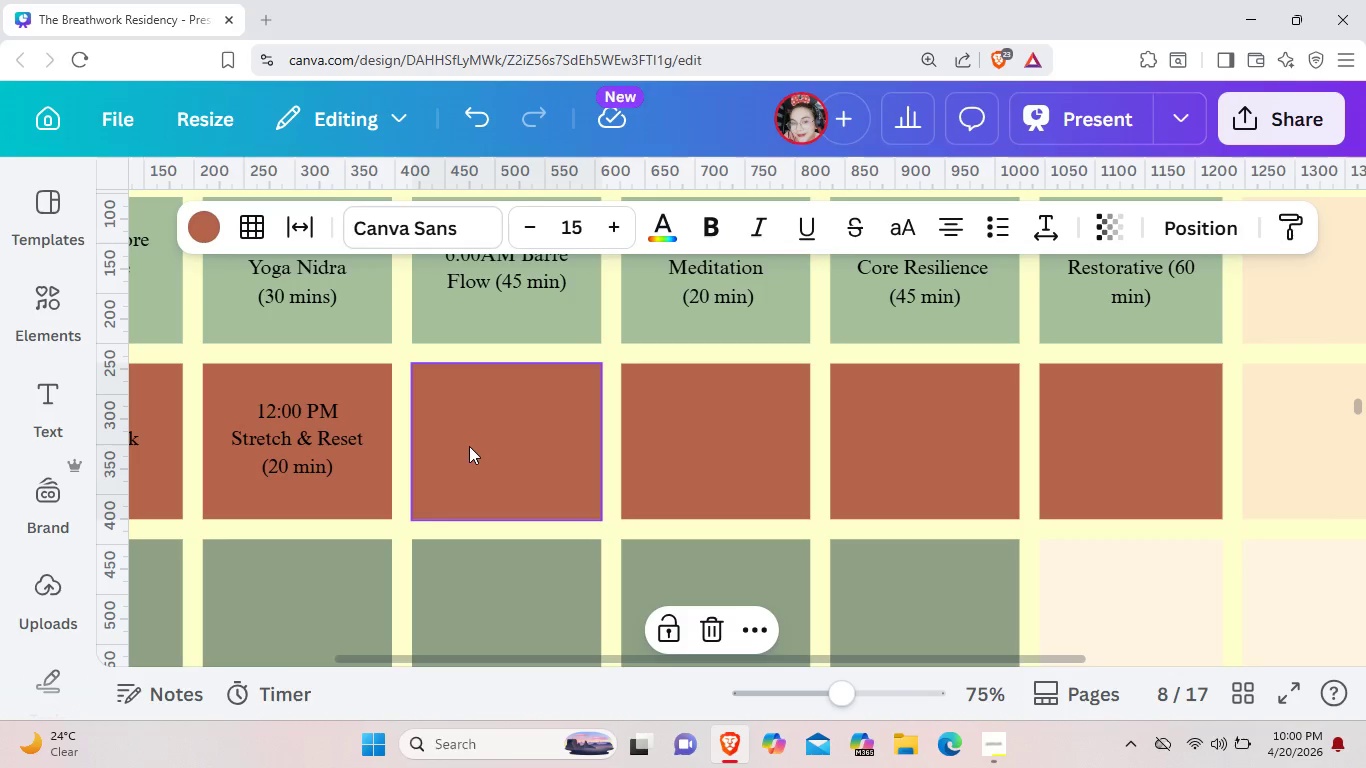 
key(Control+V)
 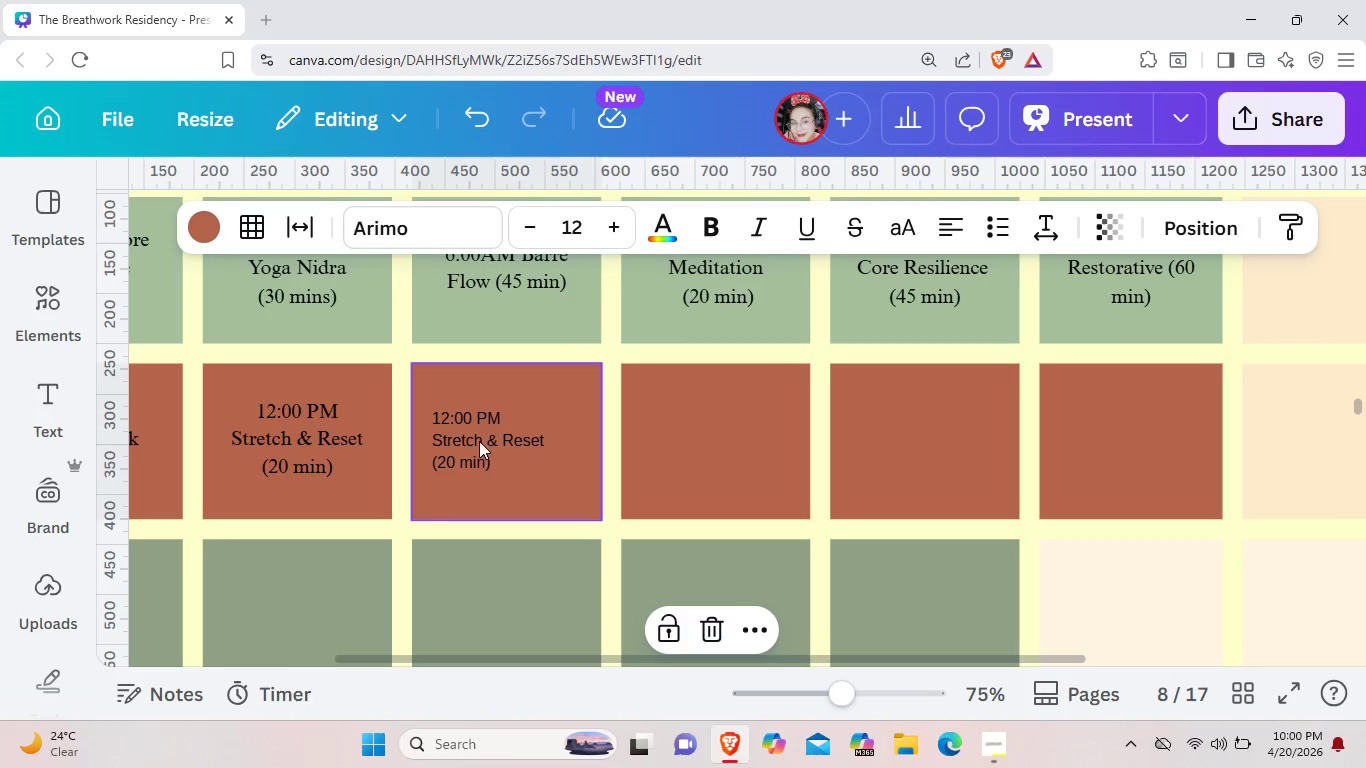 
left_click_drag(start_coordinate=[479, 441], to_coordinate=[487, 441])
 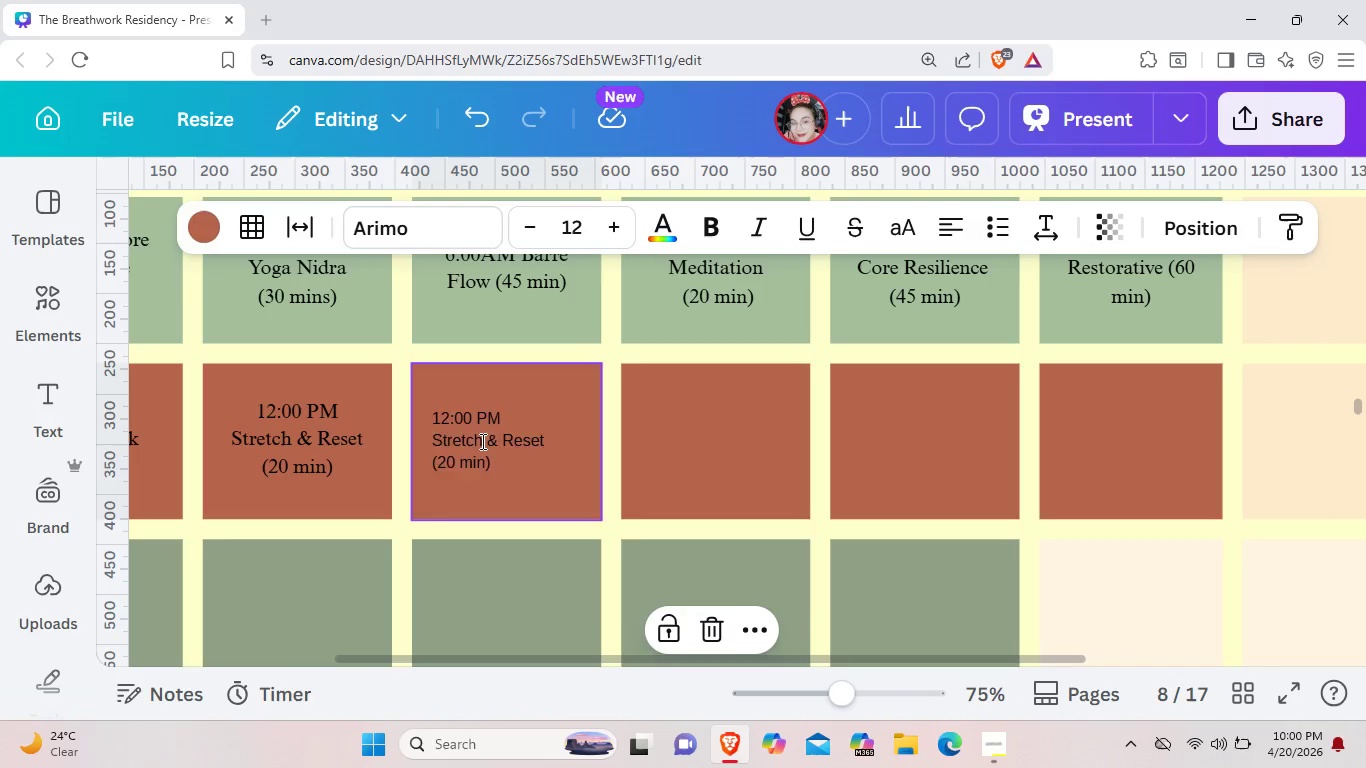 
double_click([481, 441])
 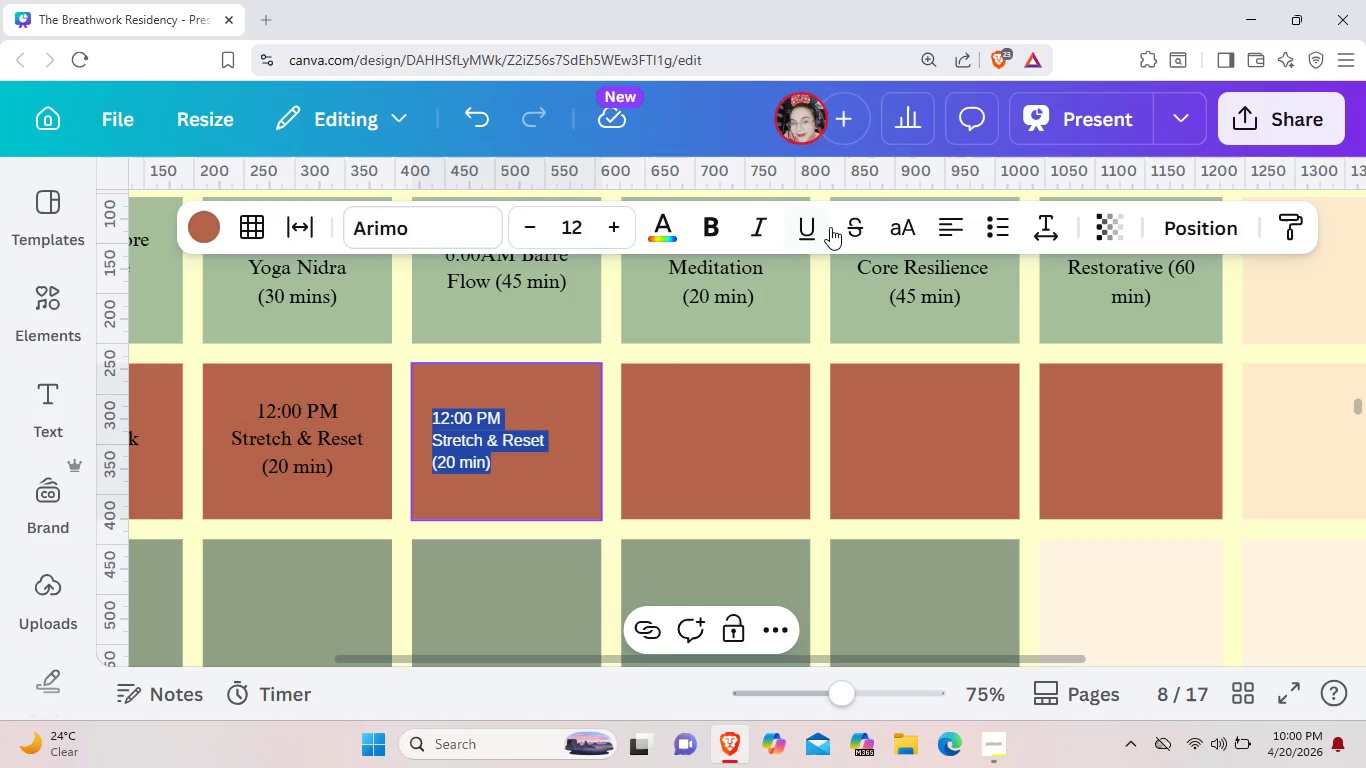 
left_click([948, 231])
 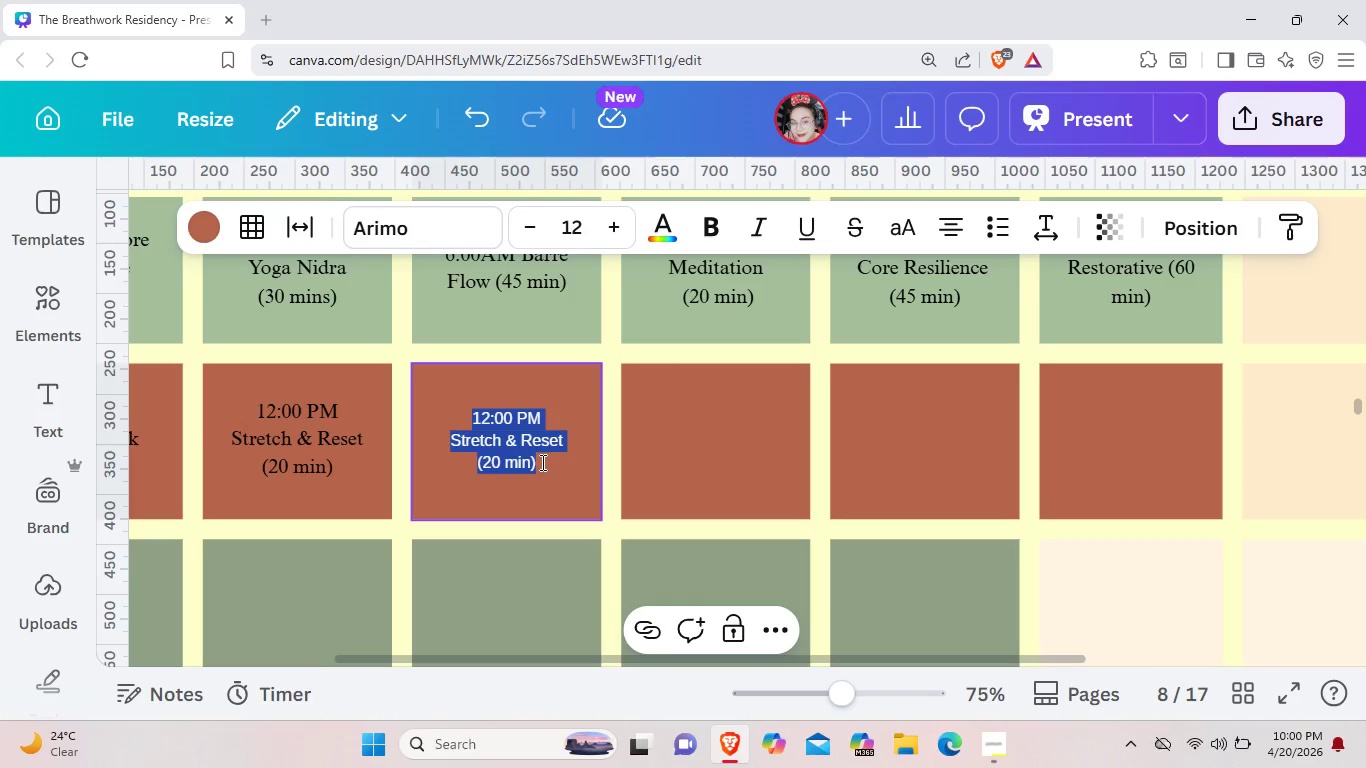 
double_click([540, 462])
 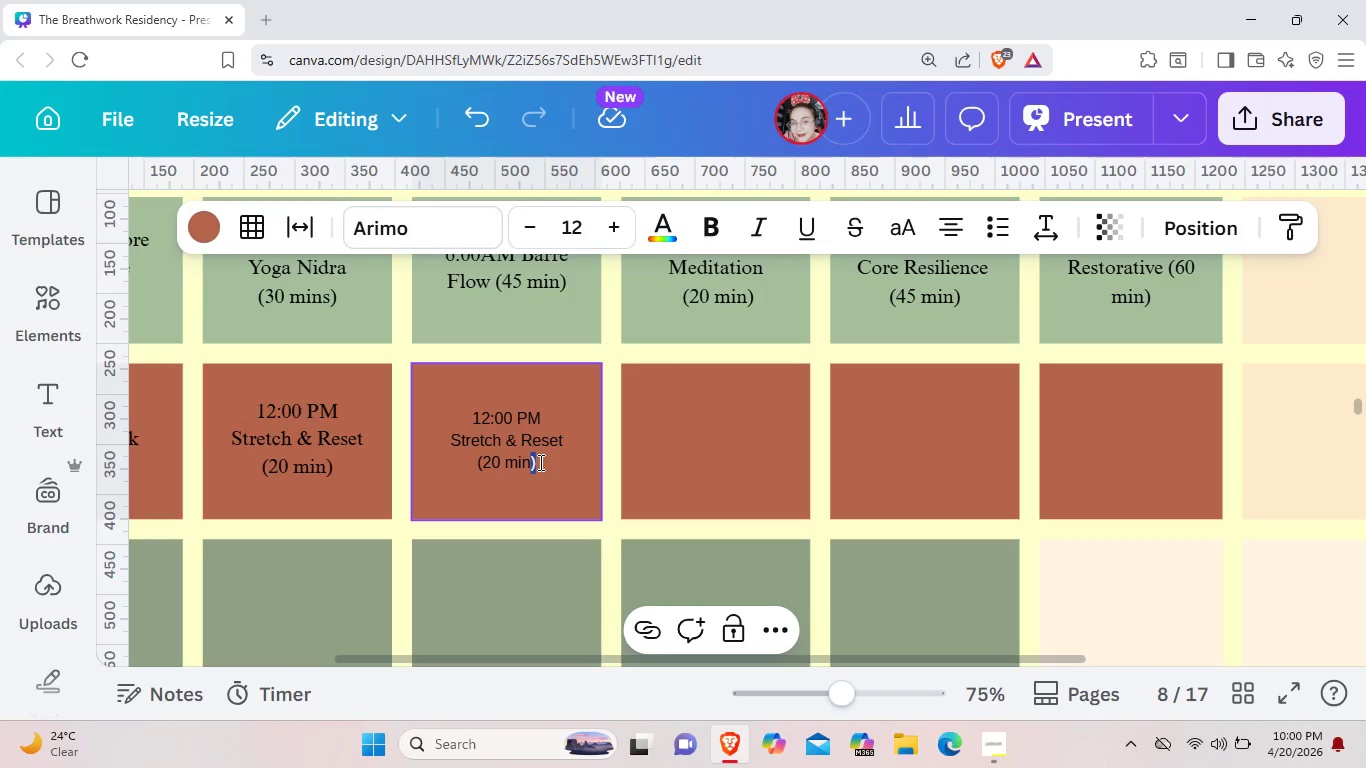 
key(Backspace)
 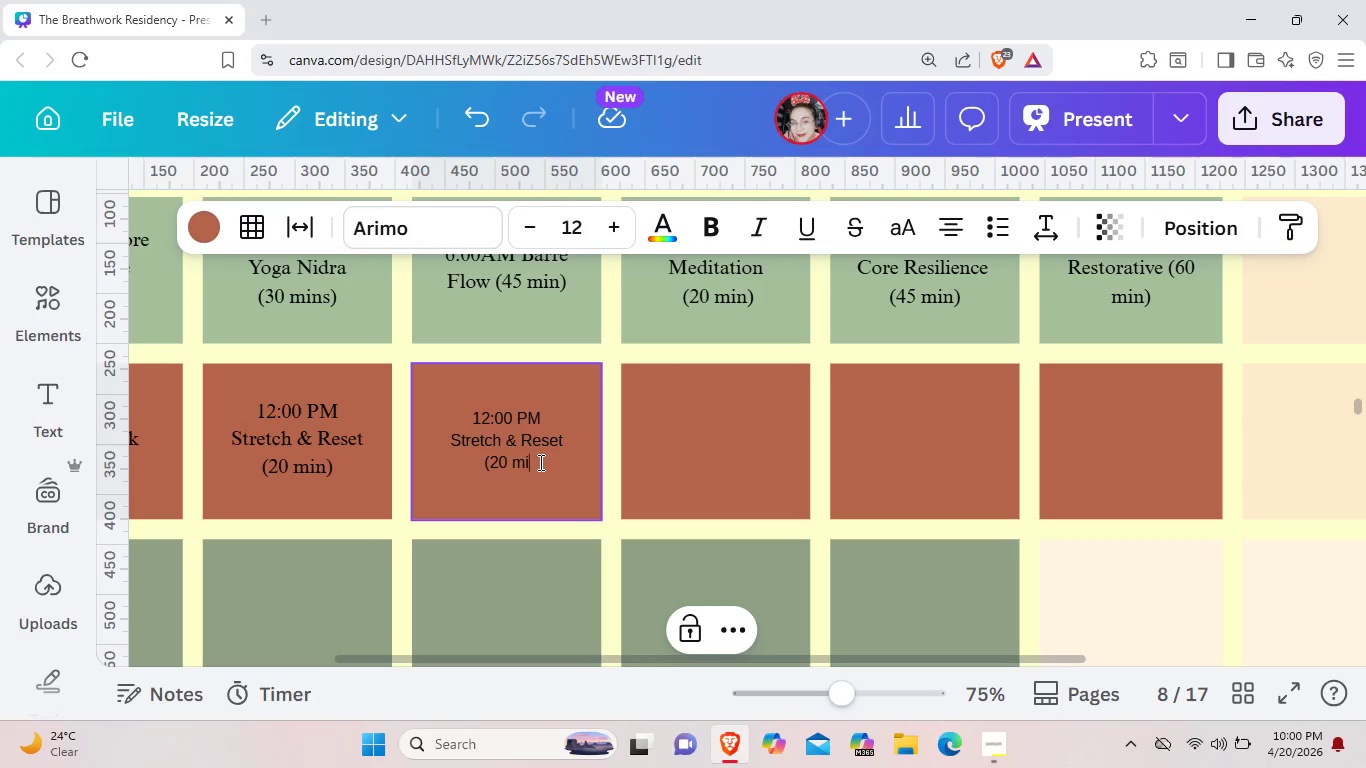 
key(Backspace)
 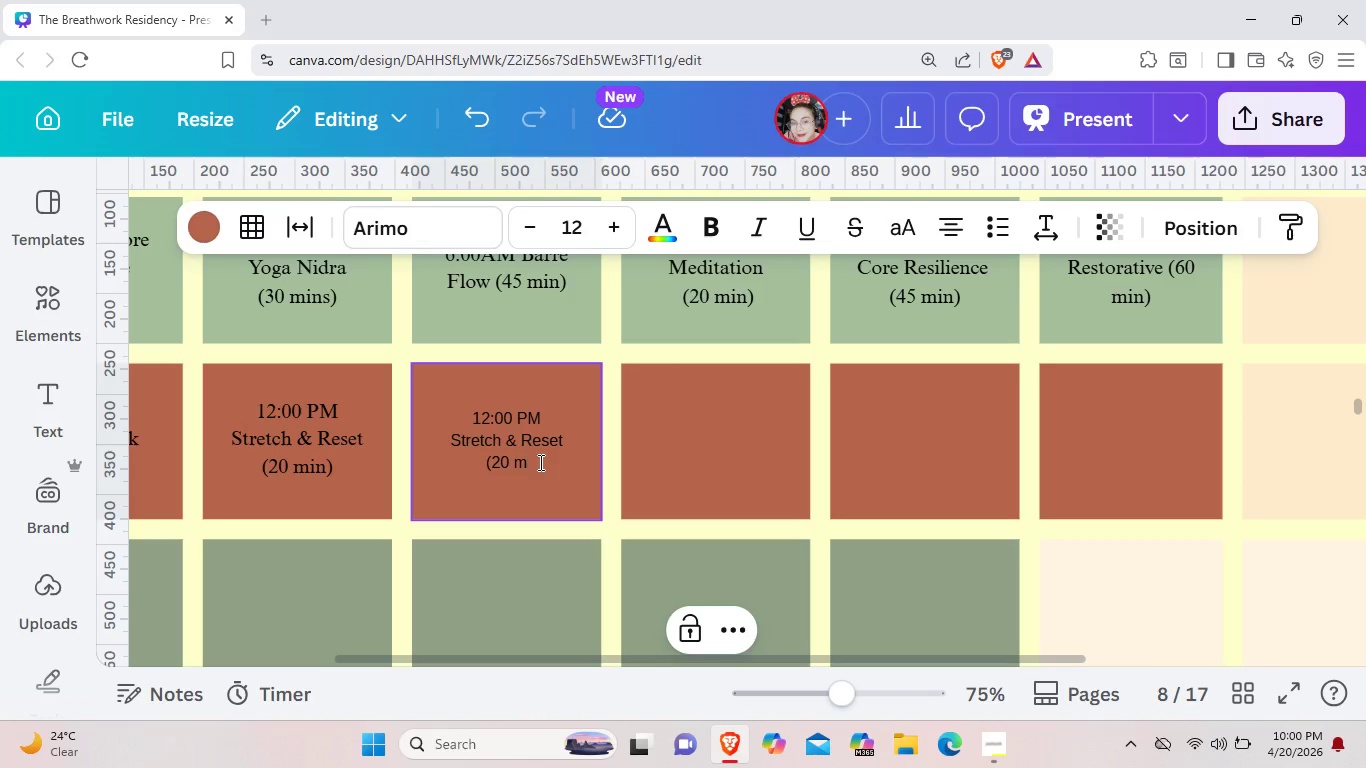 
key(Backspace)
 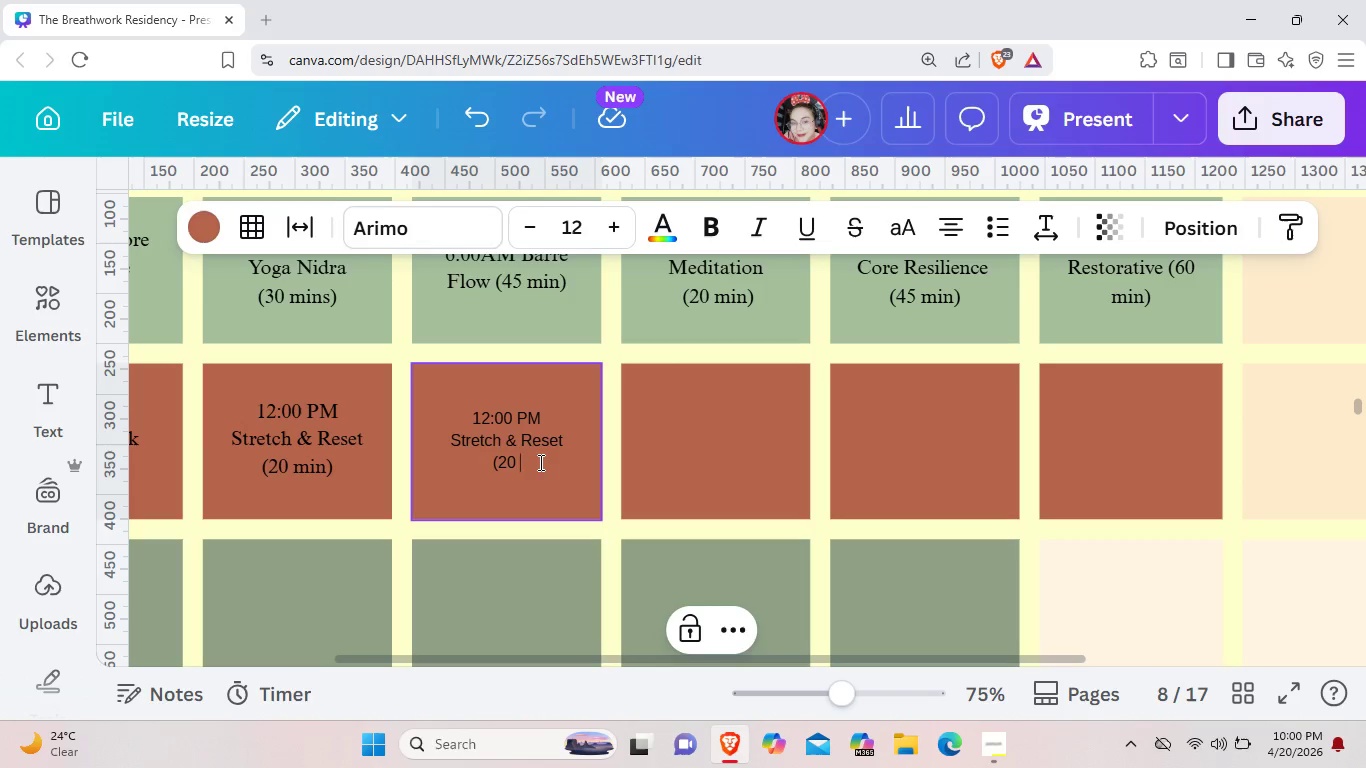 
key(Backspace)
 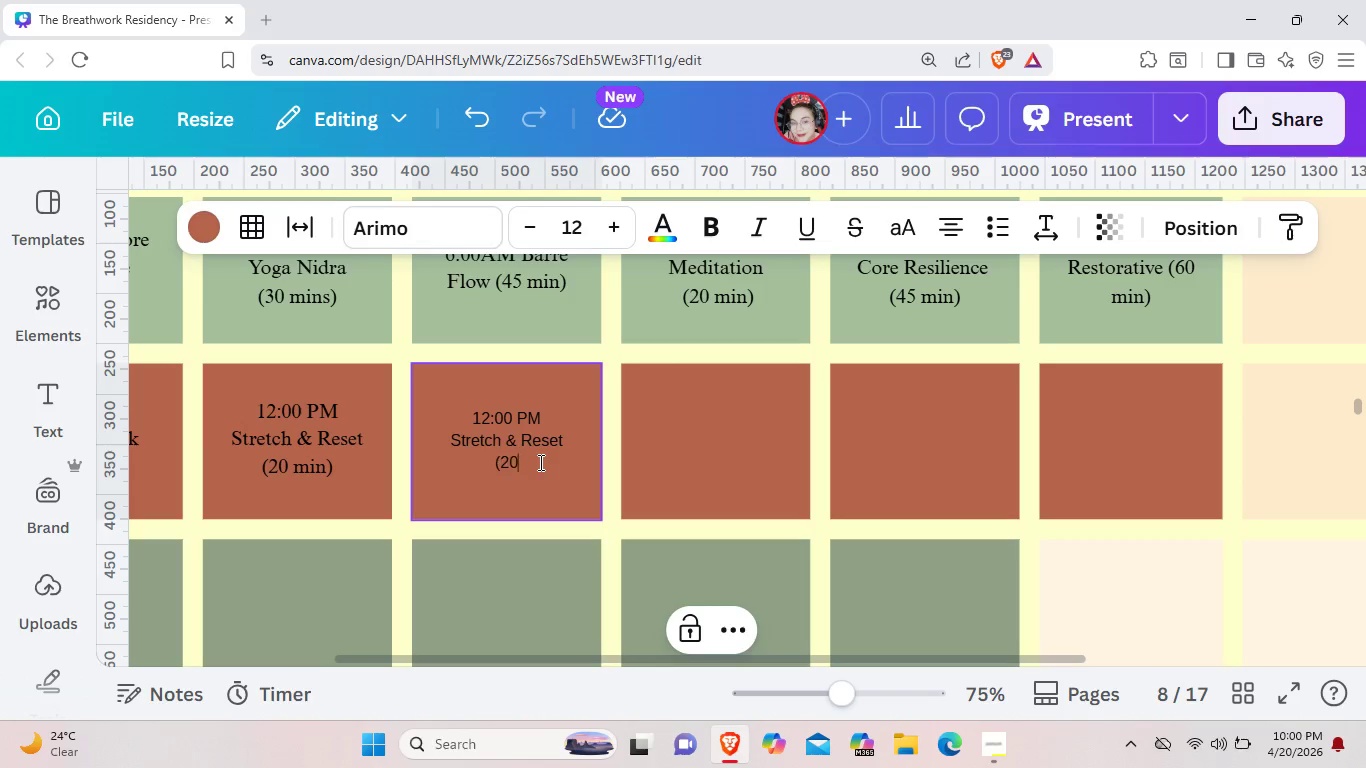 
key(Backspace)
 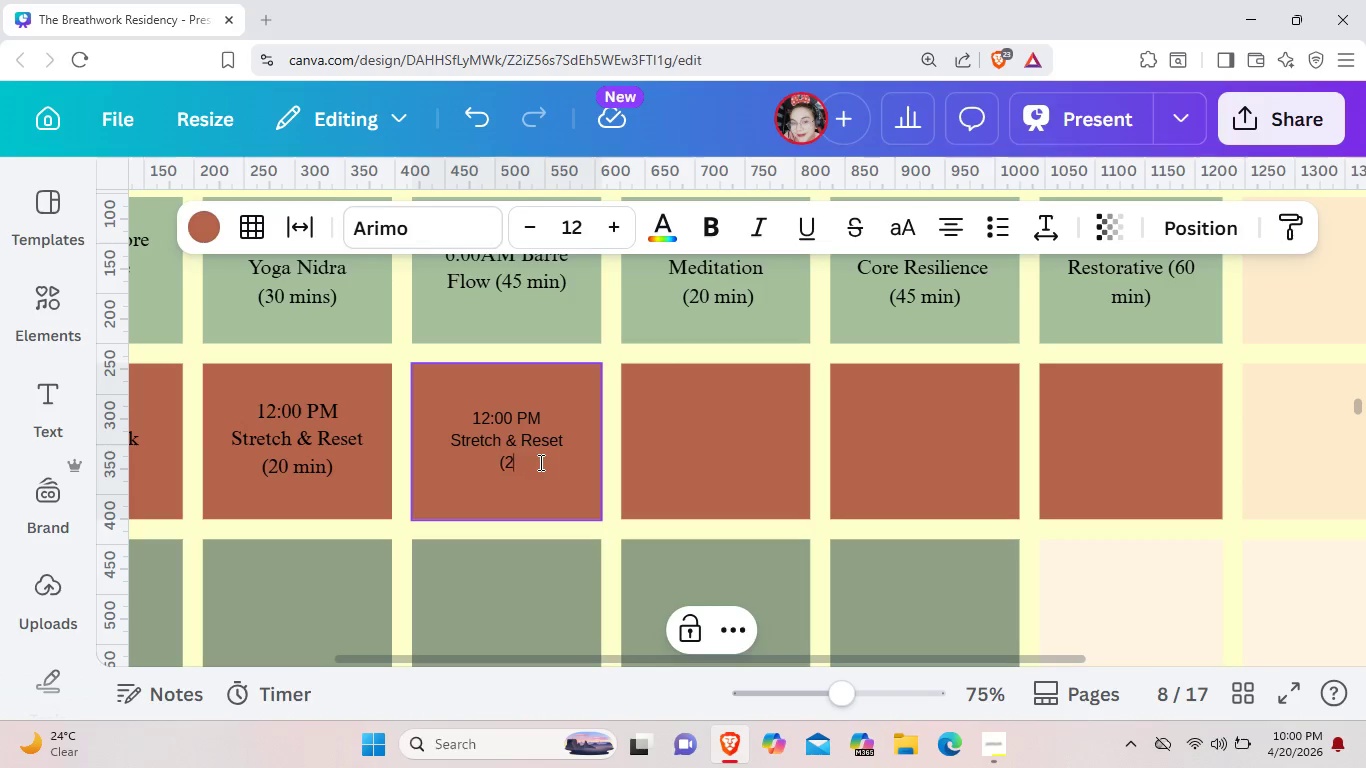 
key(Backspace)
 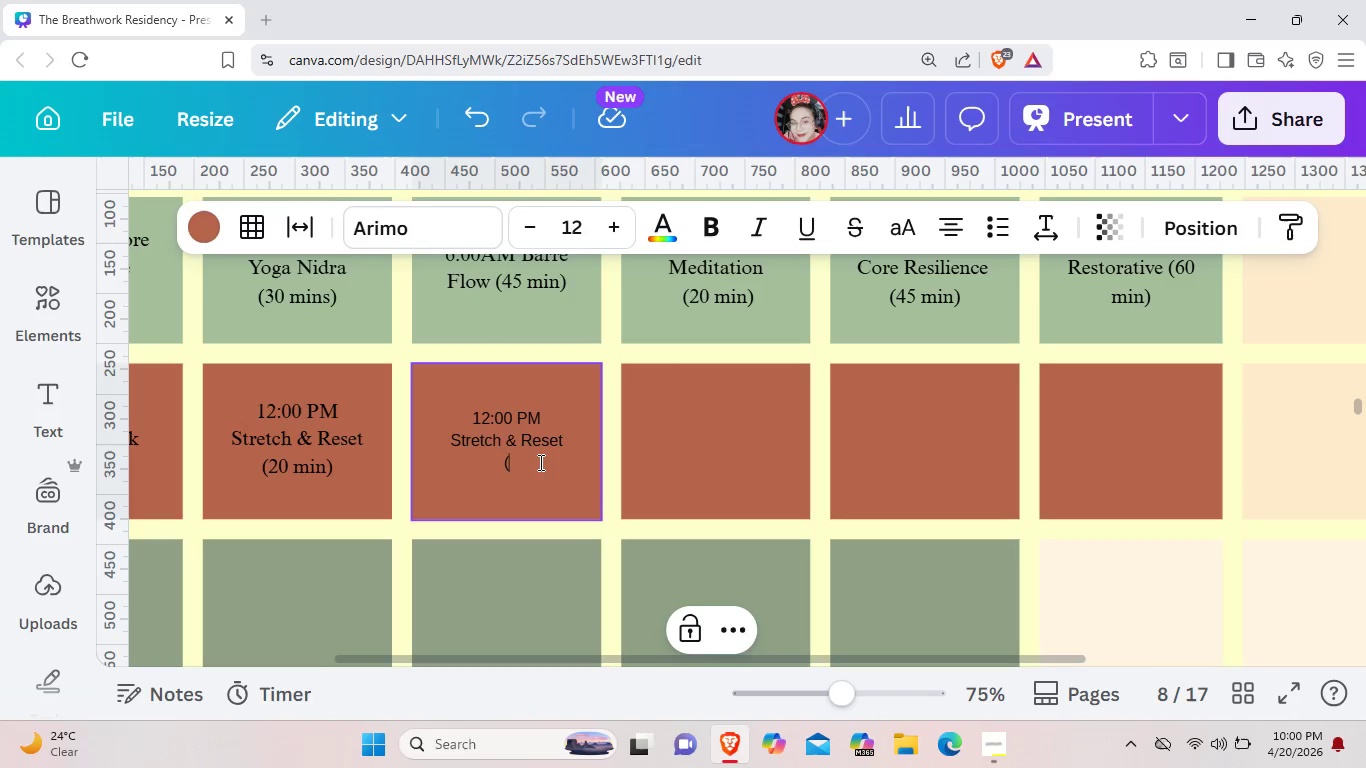 
key(Backspace)
 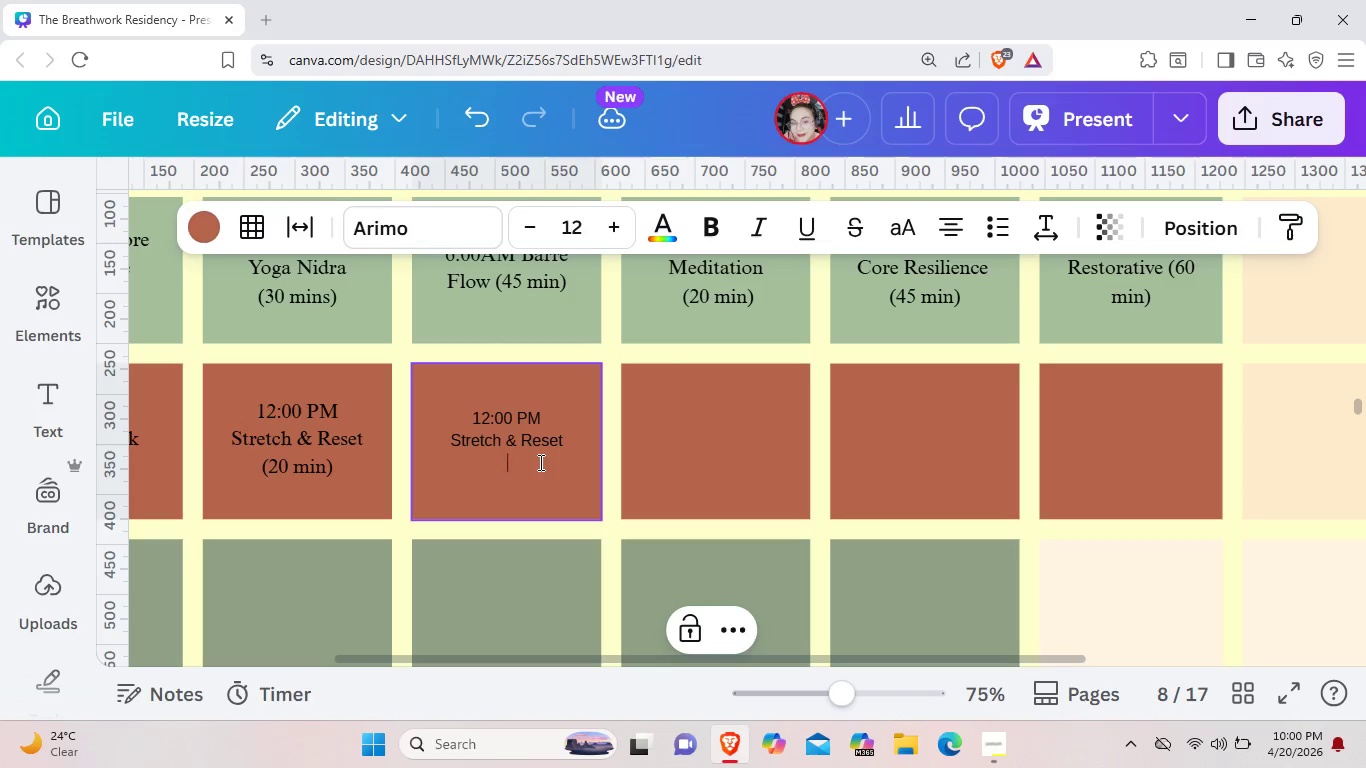 
key(Backspace)
 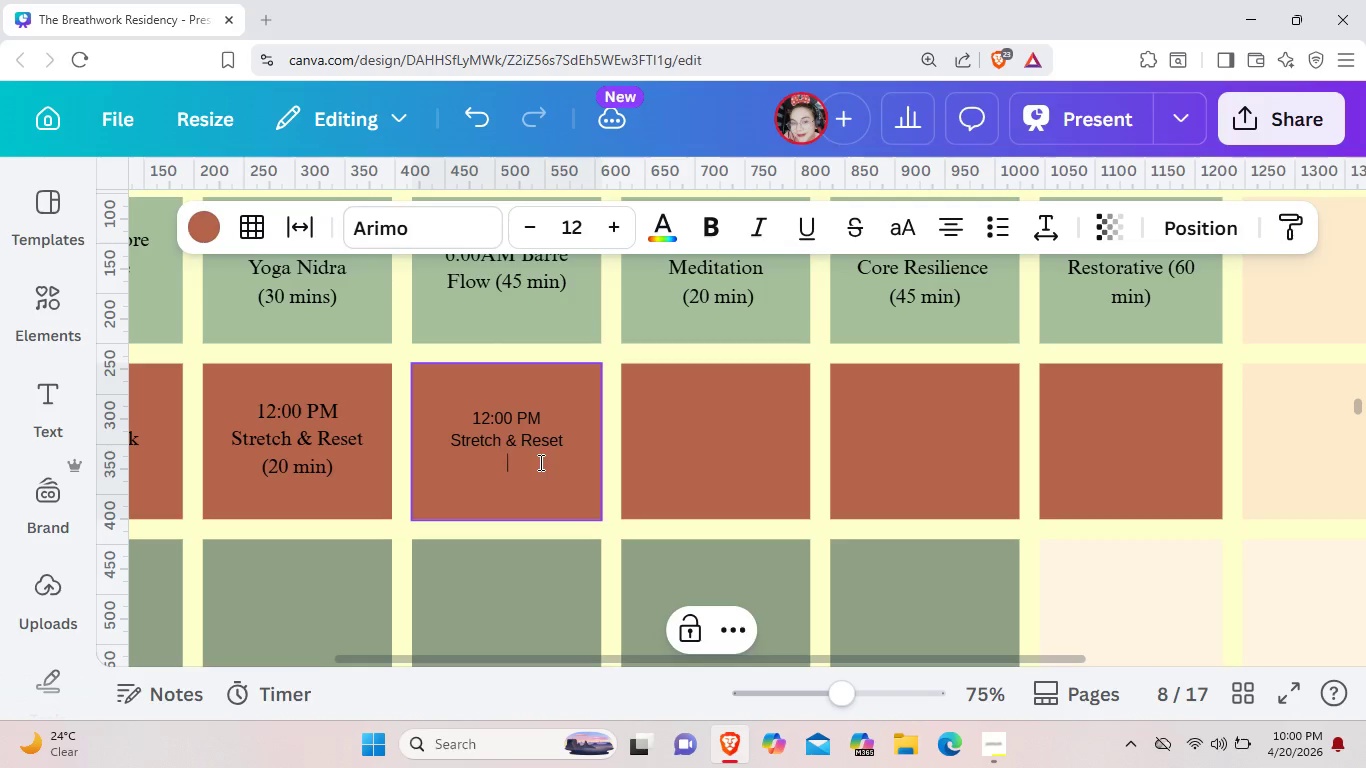 
key(Backspace)
 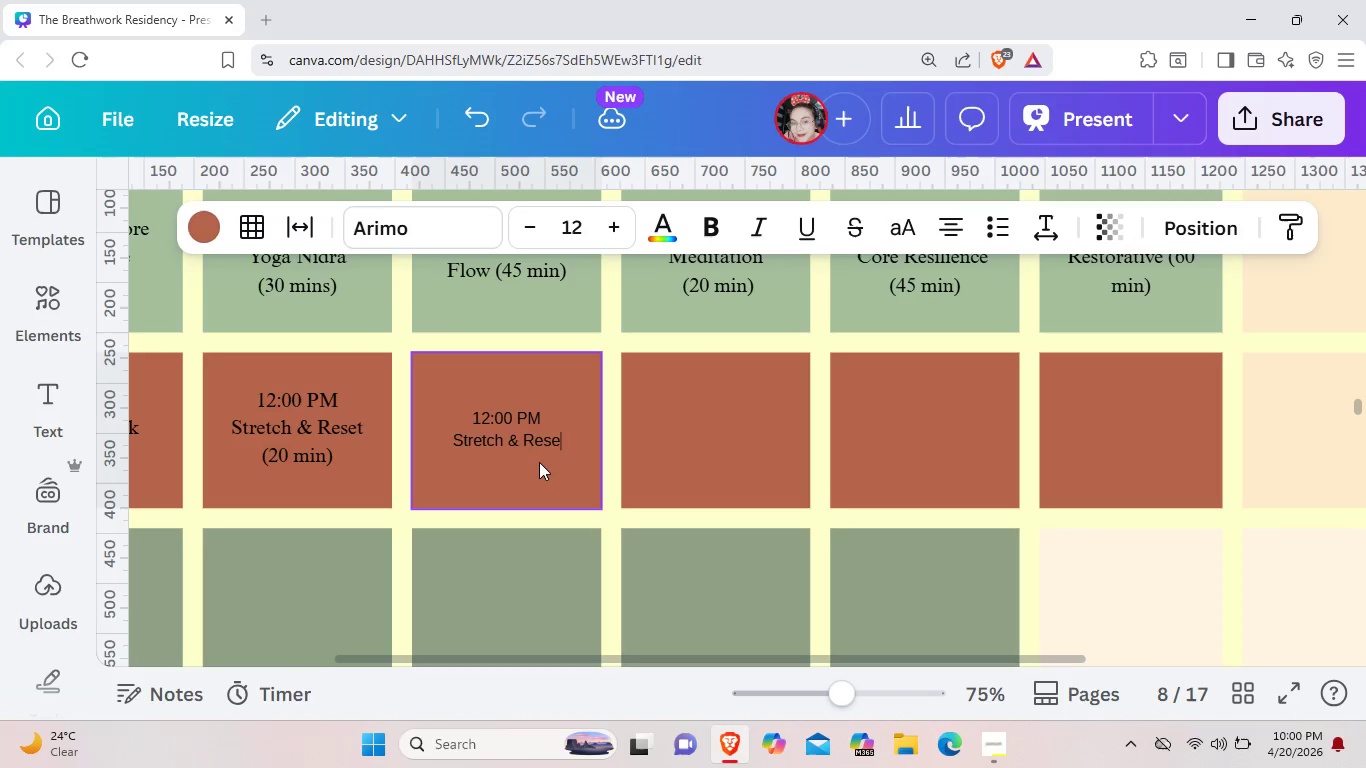 
key(Backspace)
 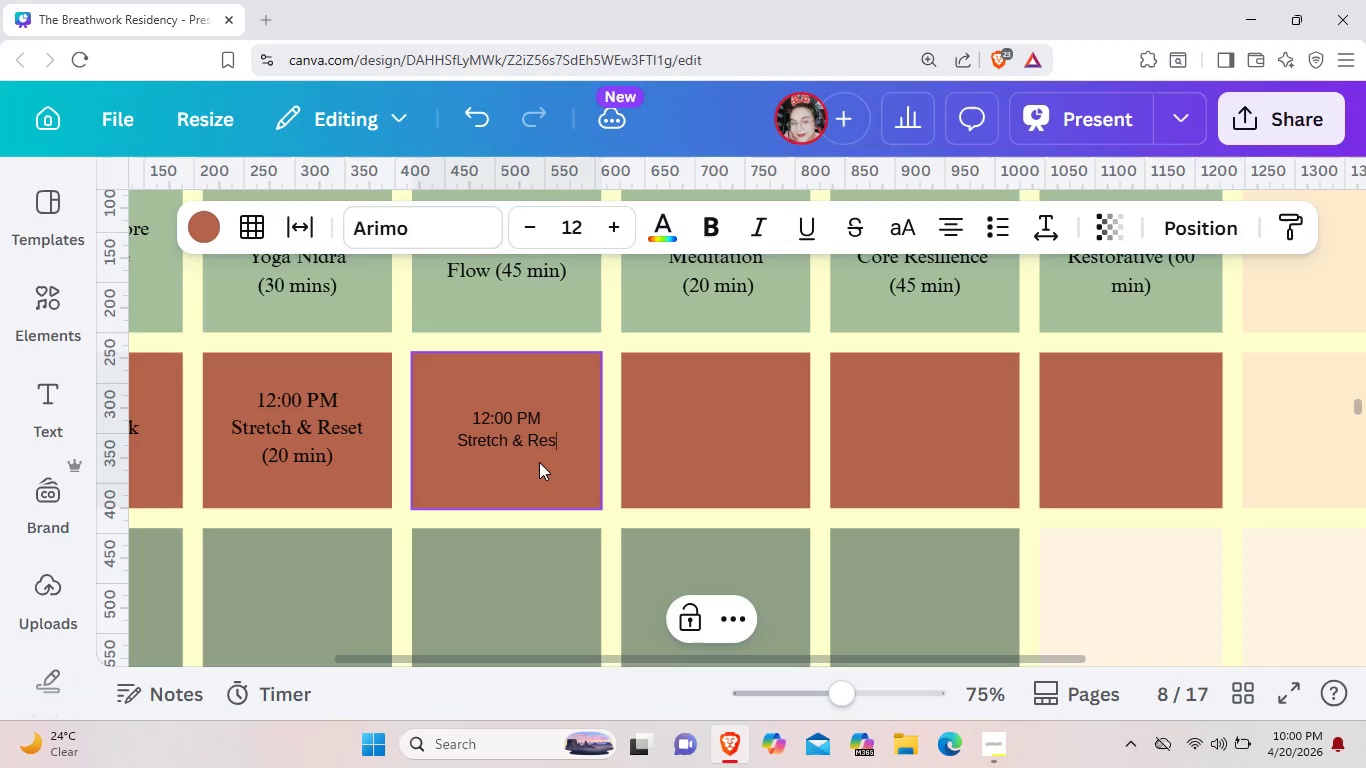 
key(Backspace)
 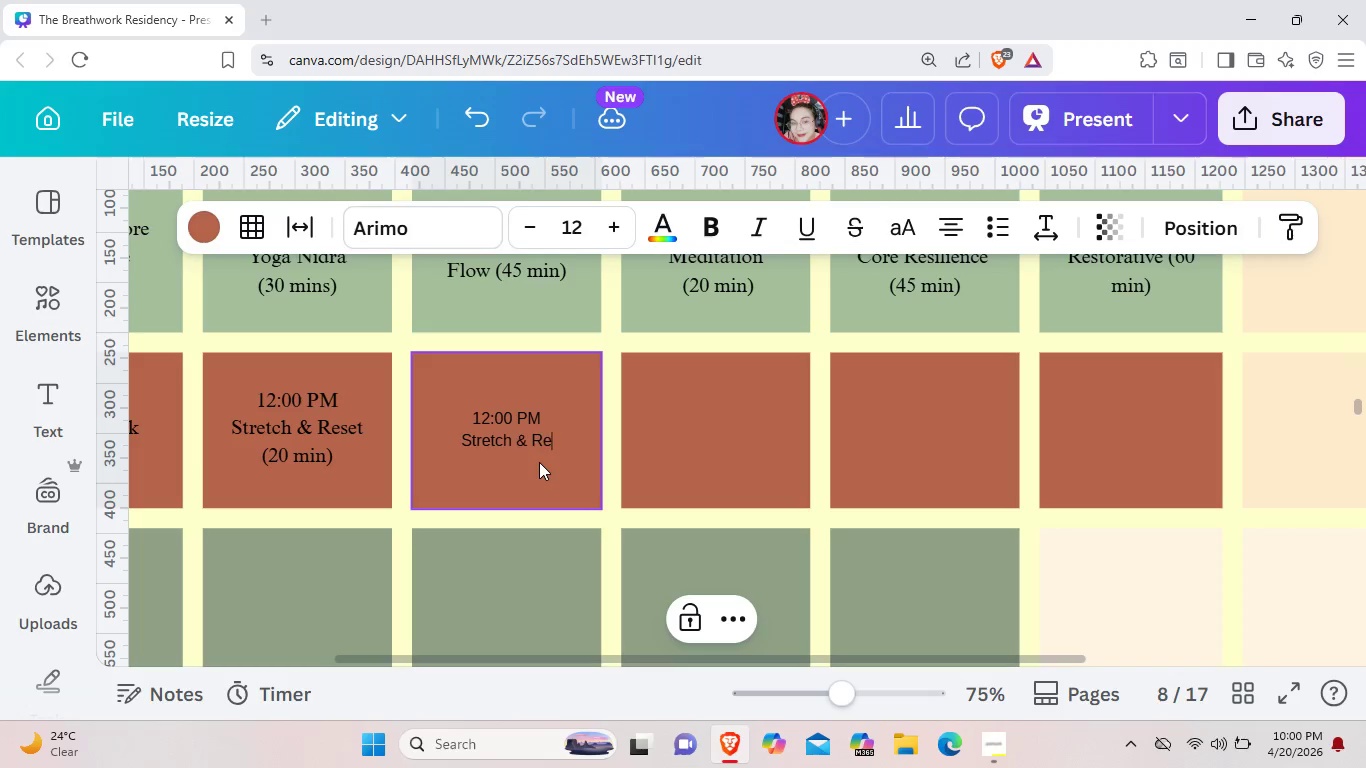 
key(Backspace)
 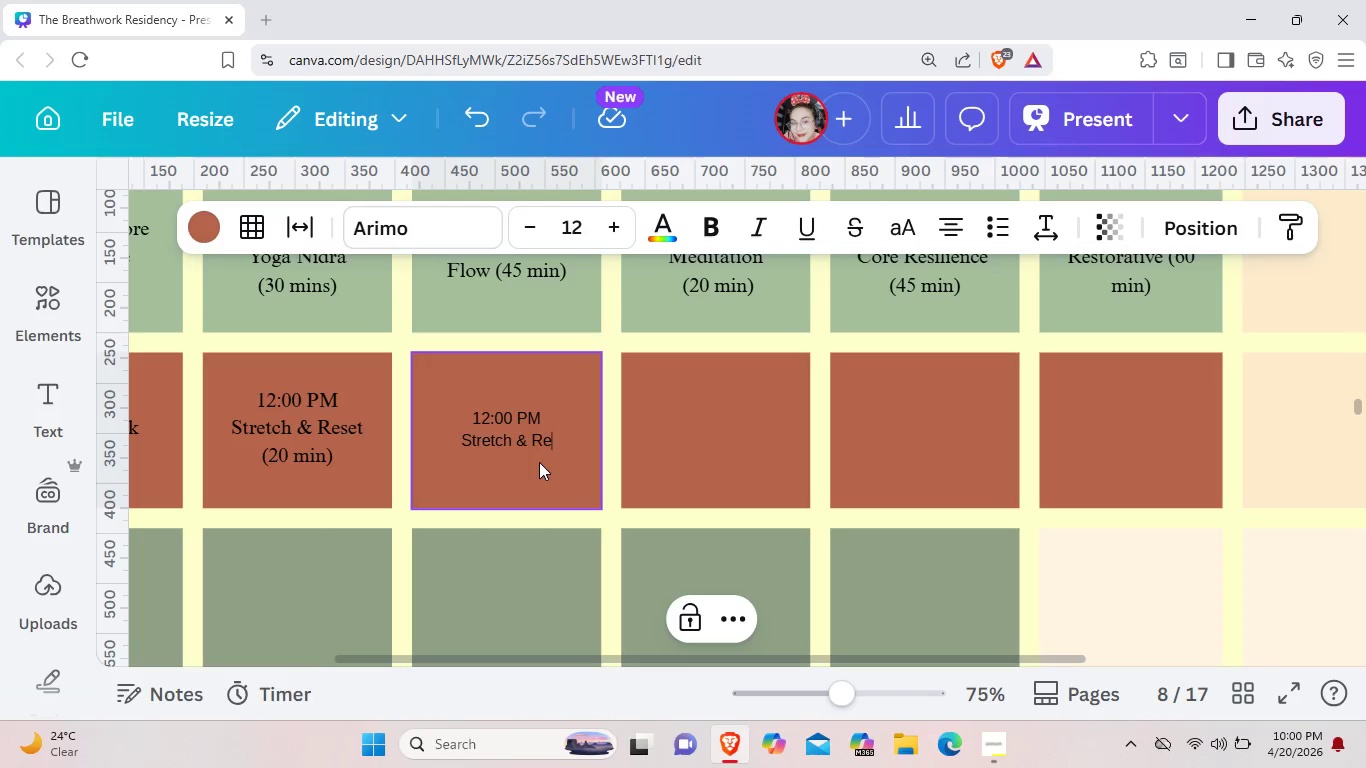 
key(Backspace)
key(Backspace)
key(Backspace)
key(Backspace)
key(Backspace)
key(Backspace)
key(Backspace)
key(Backspace)
key(Backspace)
key(Backspace)
key(Backspace)
key(Backspace)
type(Breathwork )
 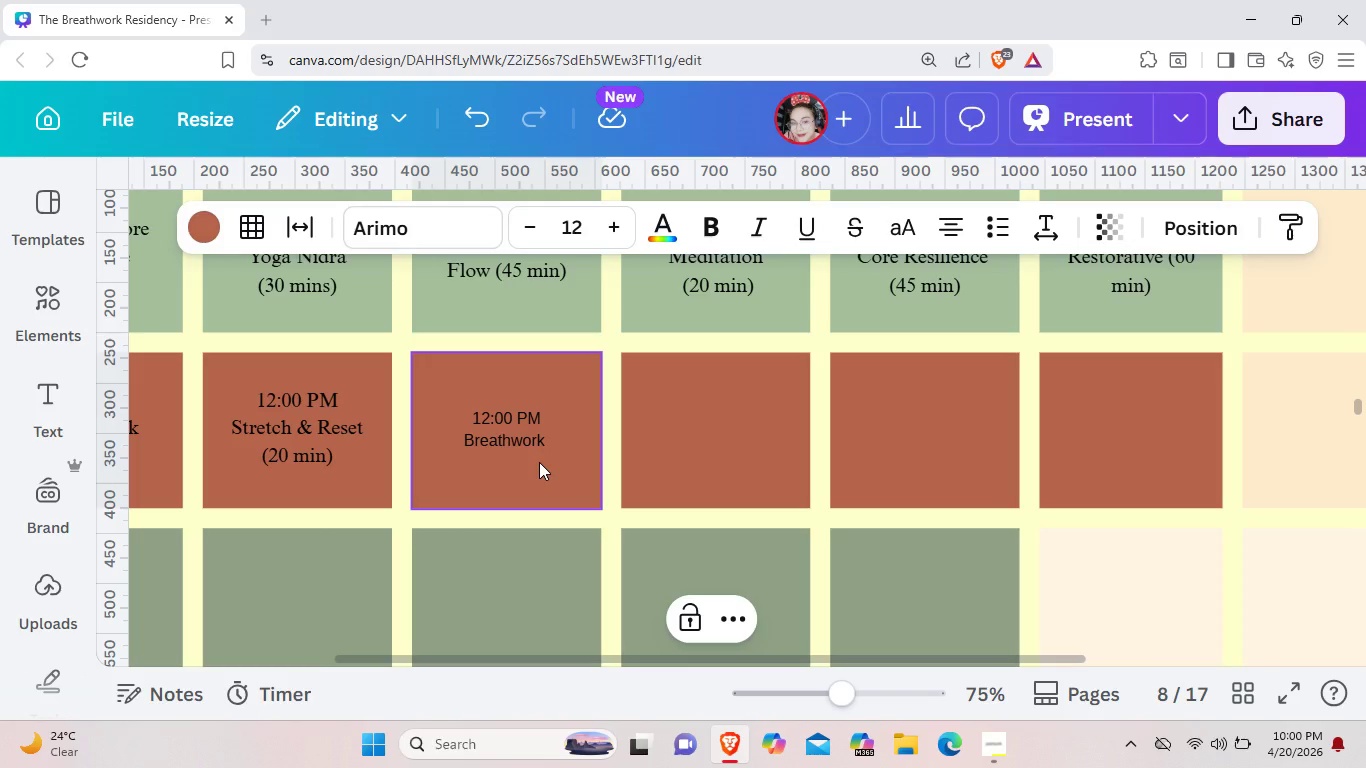 
key(Enter)
 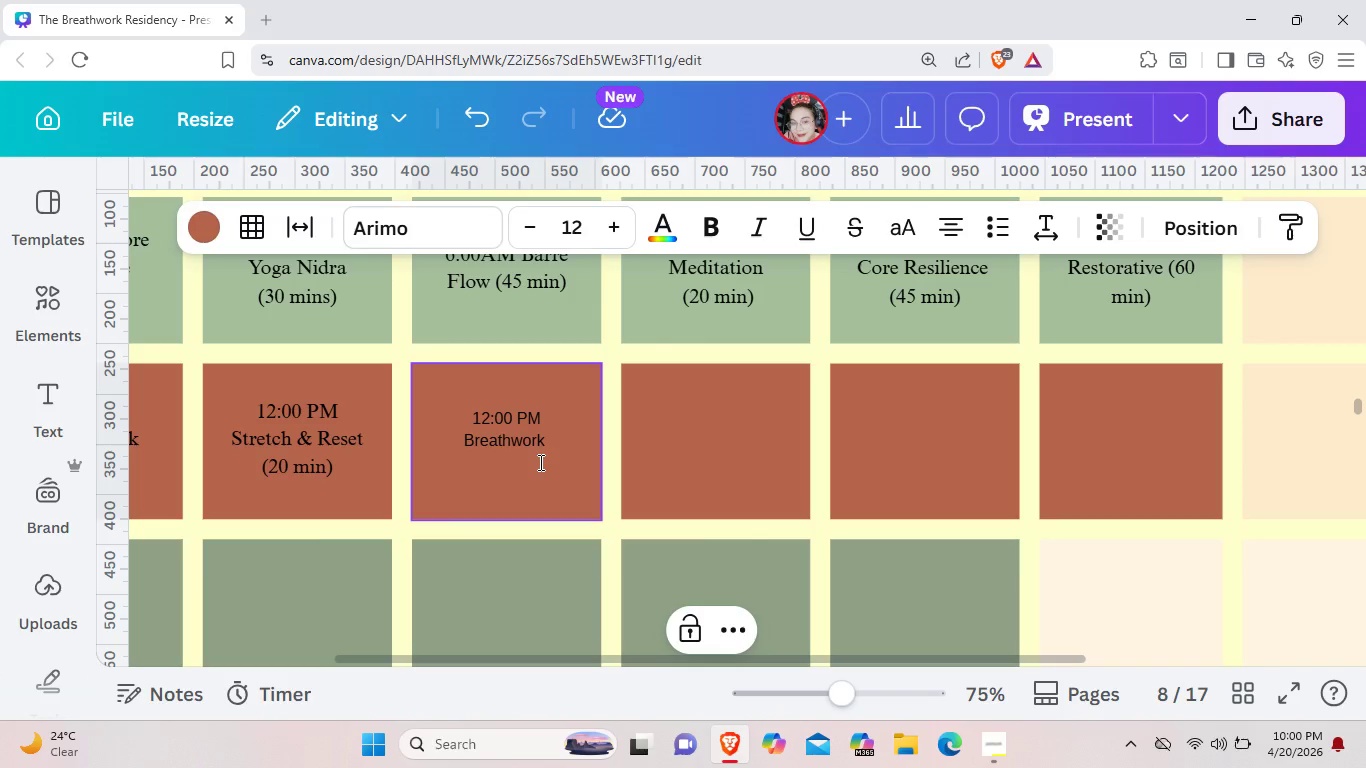 
type((20 min))
 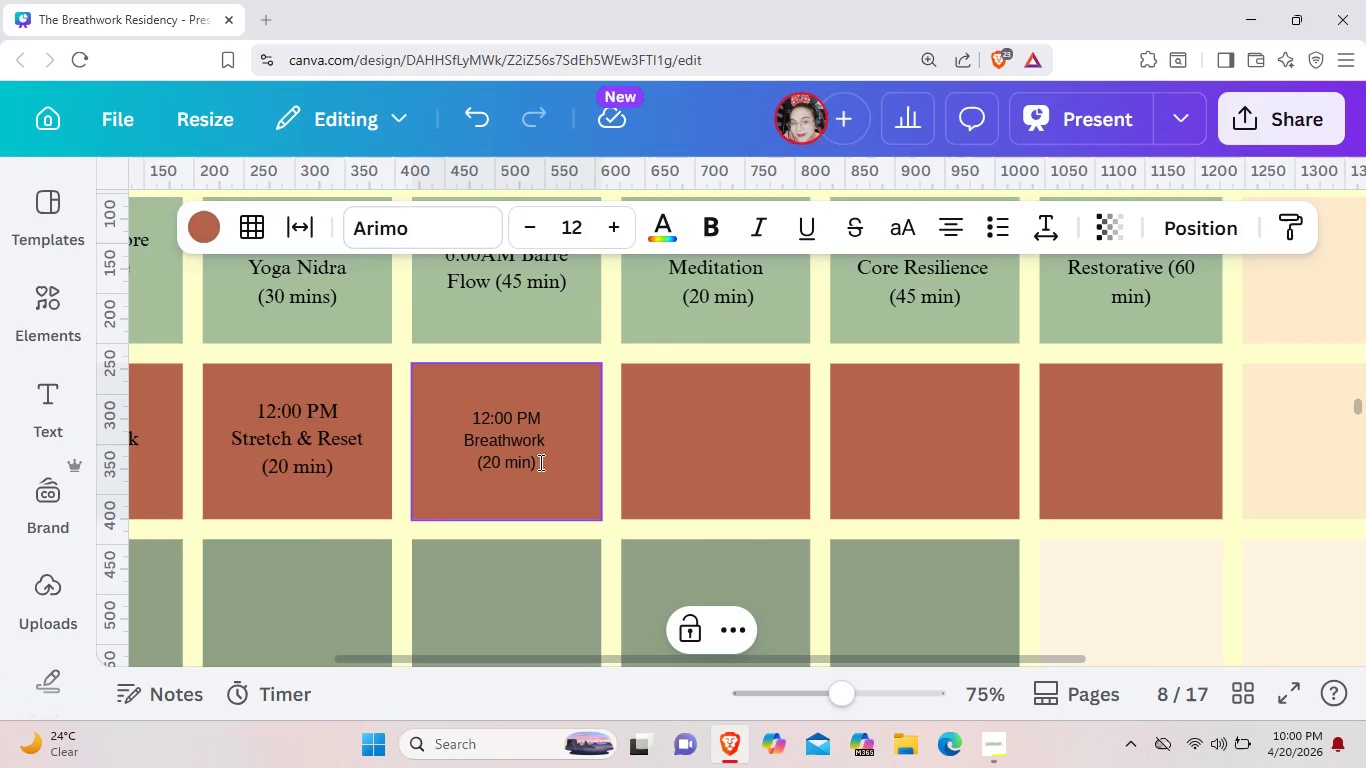 
left_click_drag(start_coordinate=[535, 470], to_coordinate=[444, 401])
 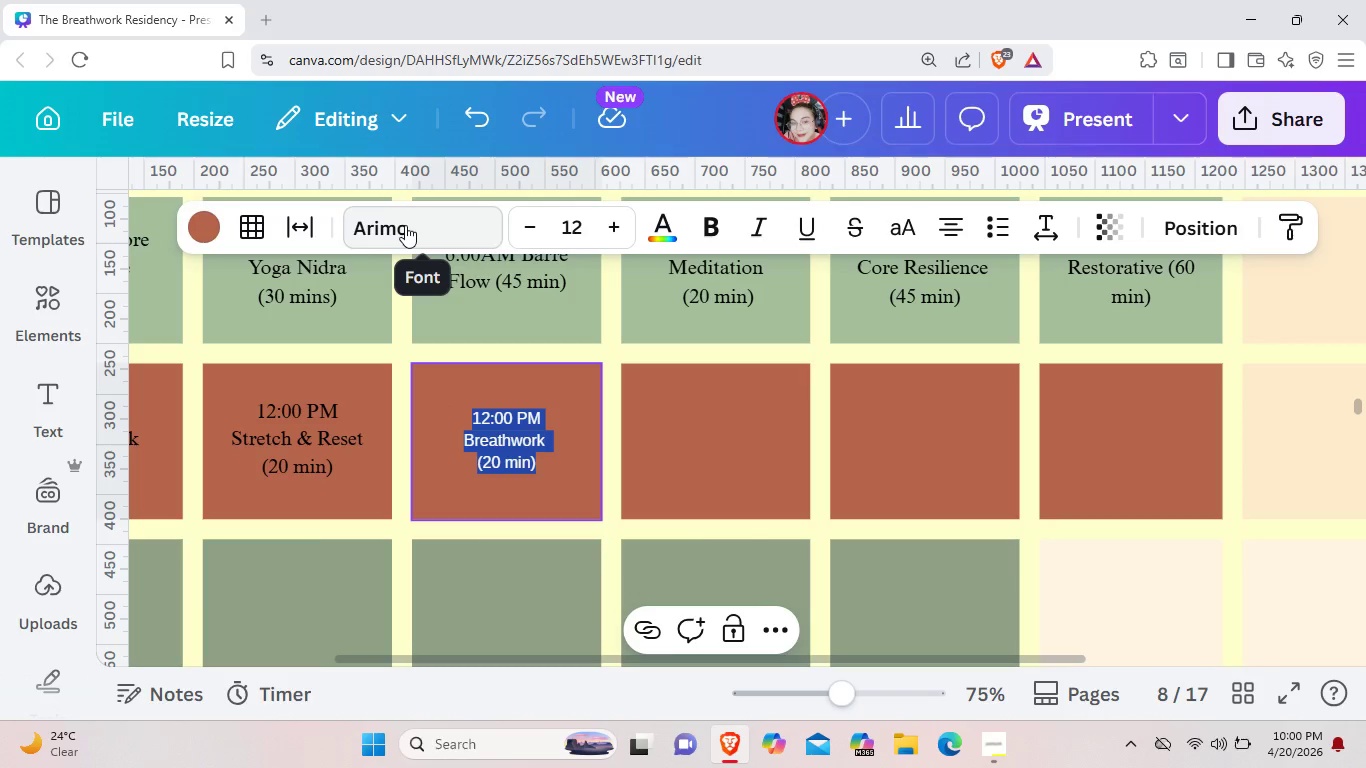 
left_click([405, 225])
 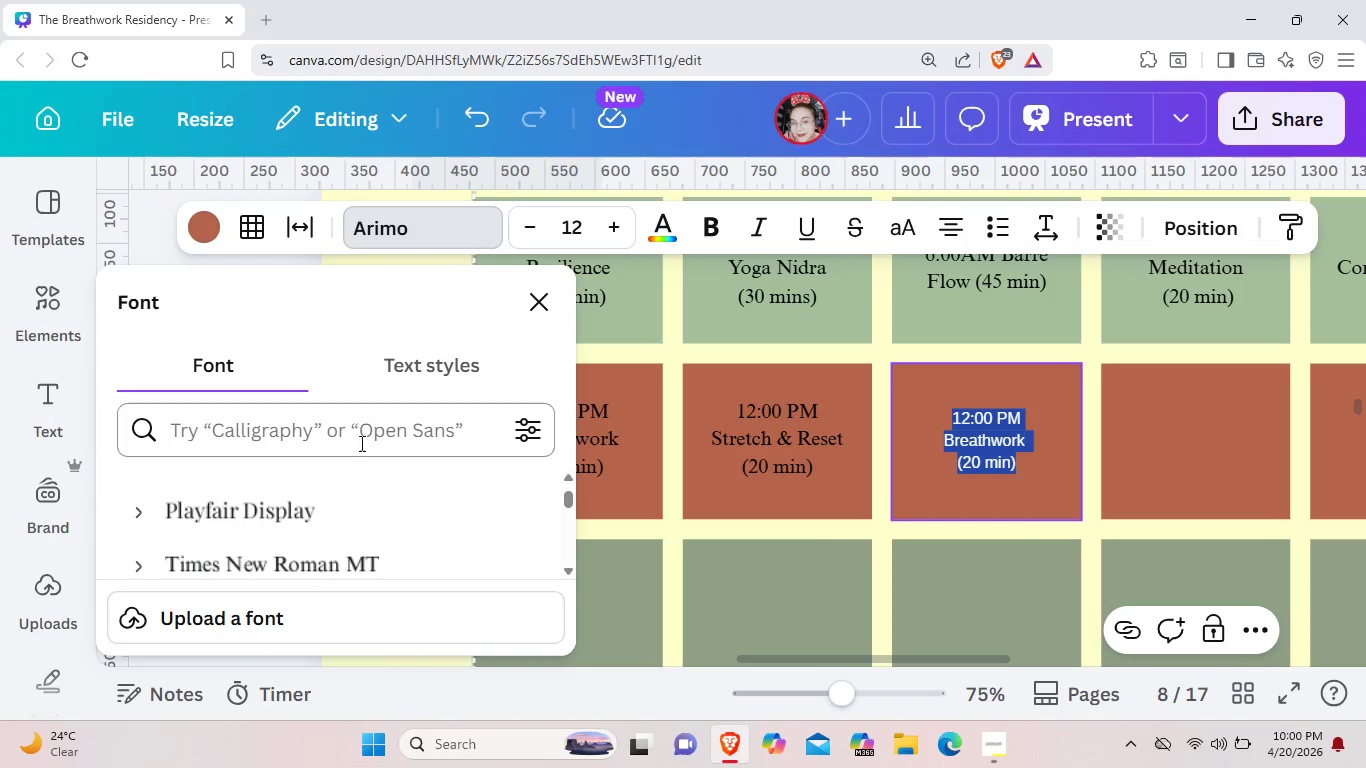 
left_click([373, 546])
 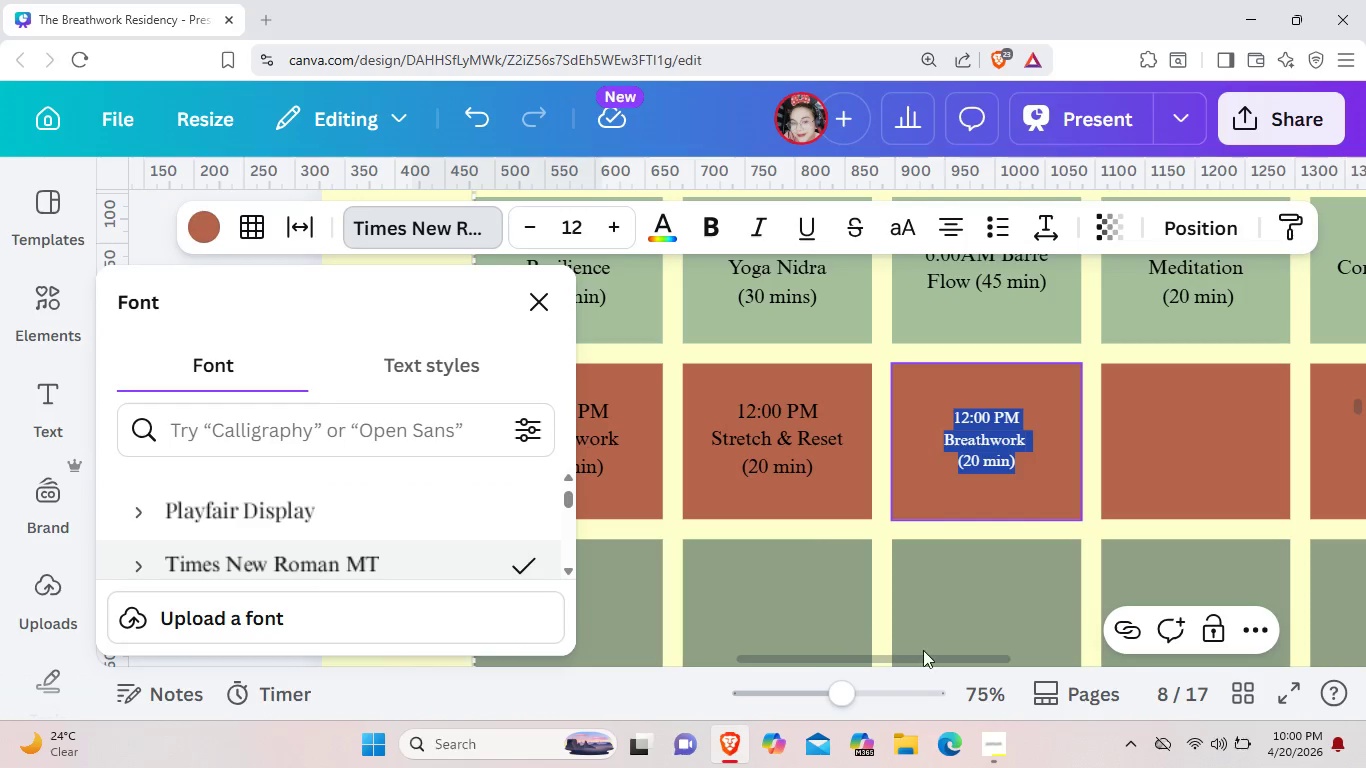 
left_click([961, 611])
 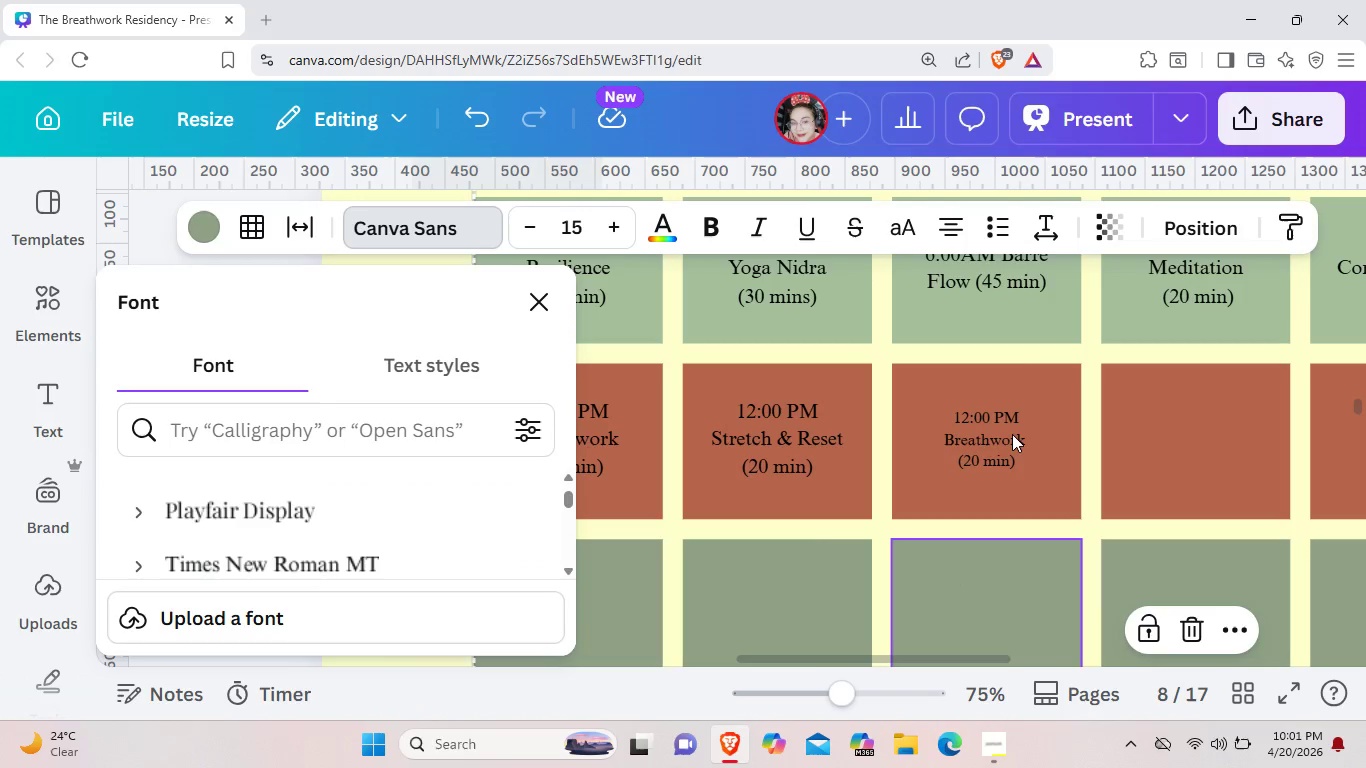 
left_click([1012, 434])
 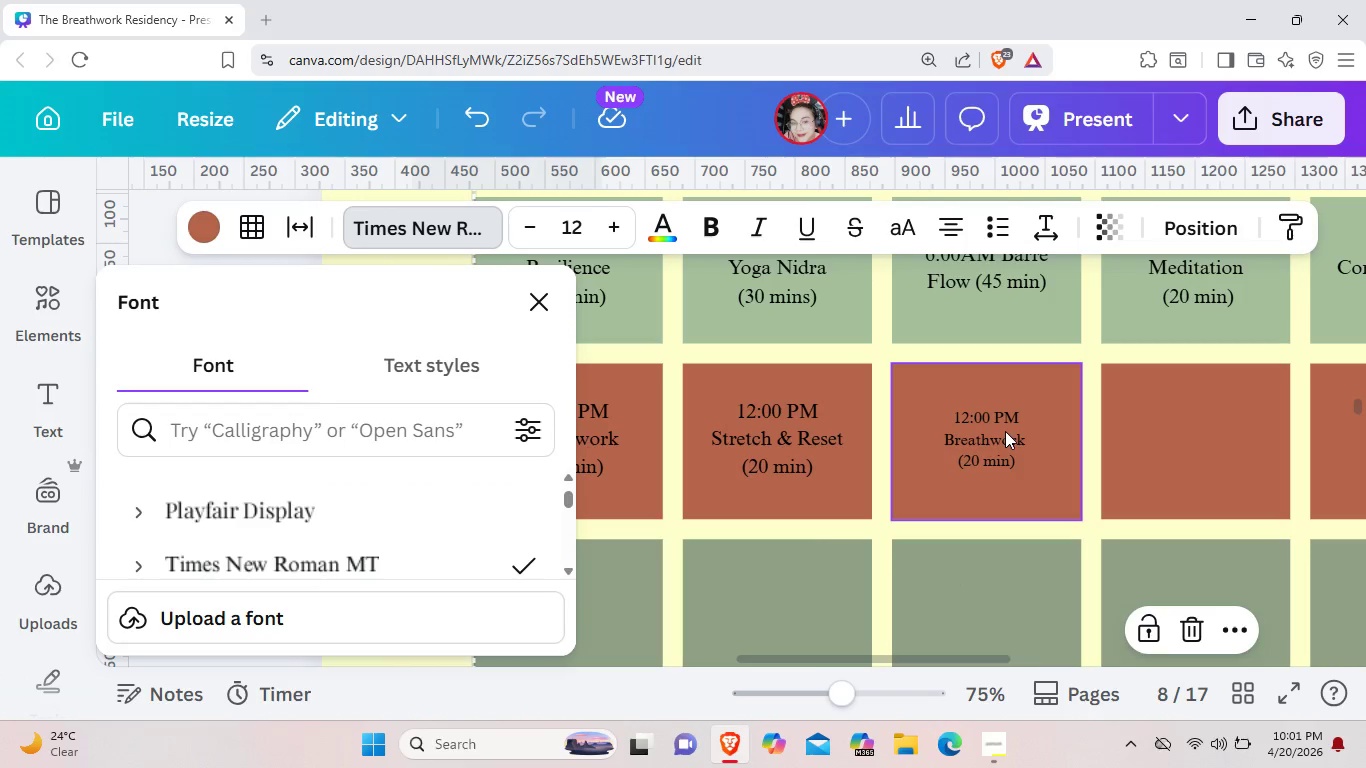 
double_click([1005, 431])
 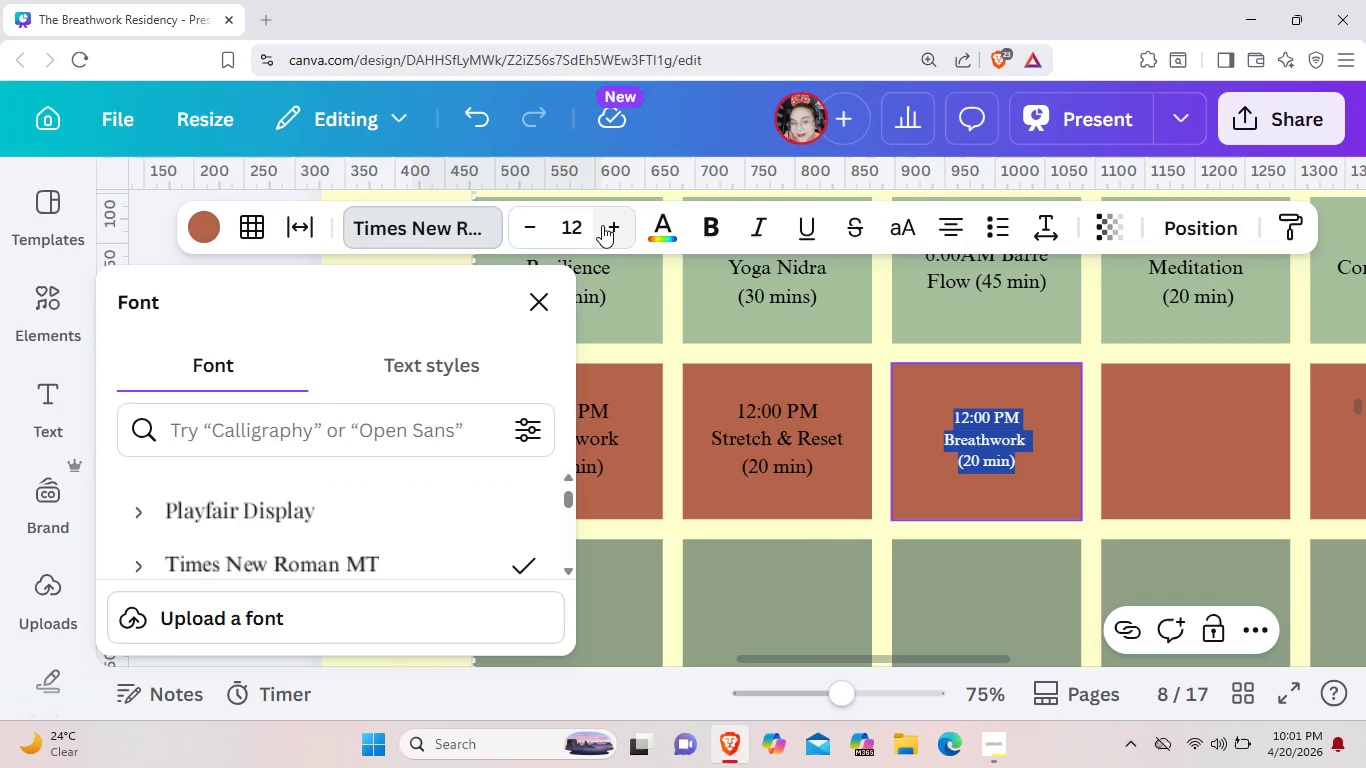 
left_click([610, 225])
 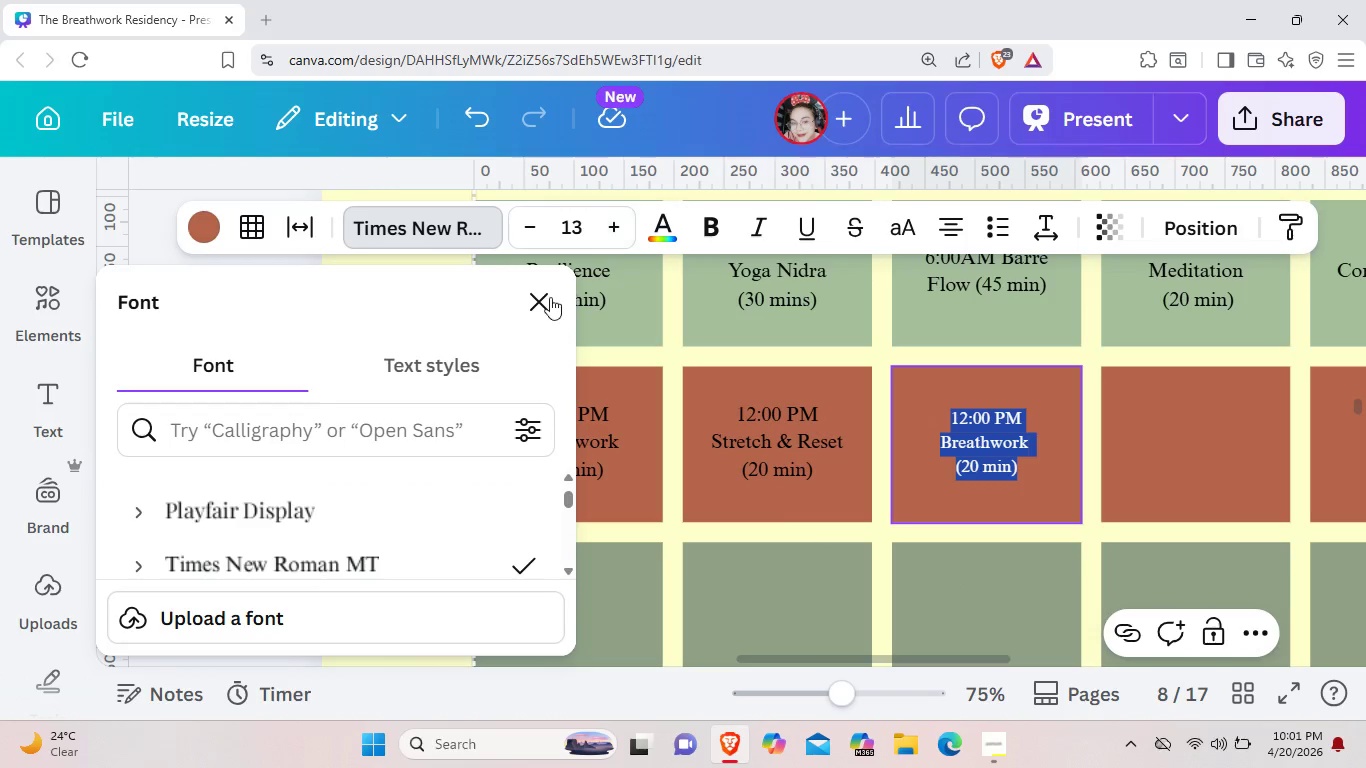 
left_click([544, 300])
 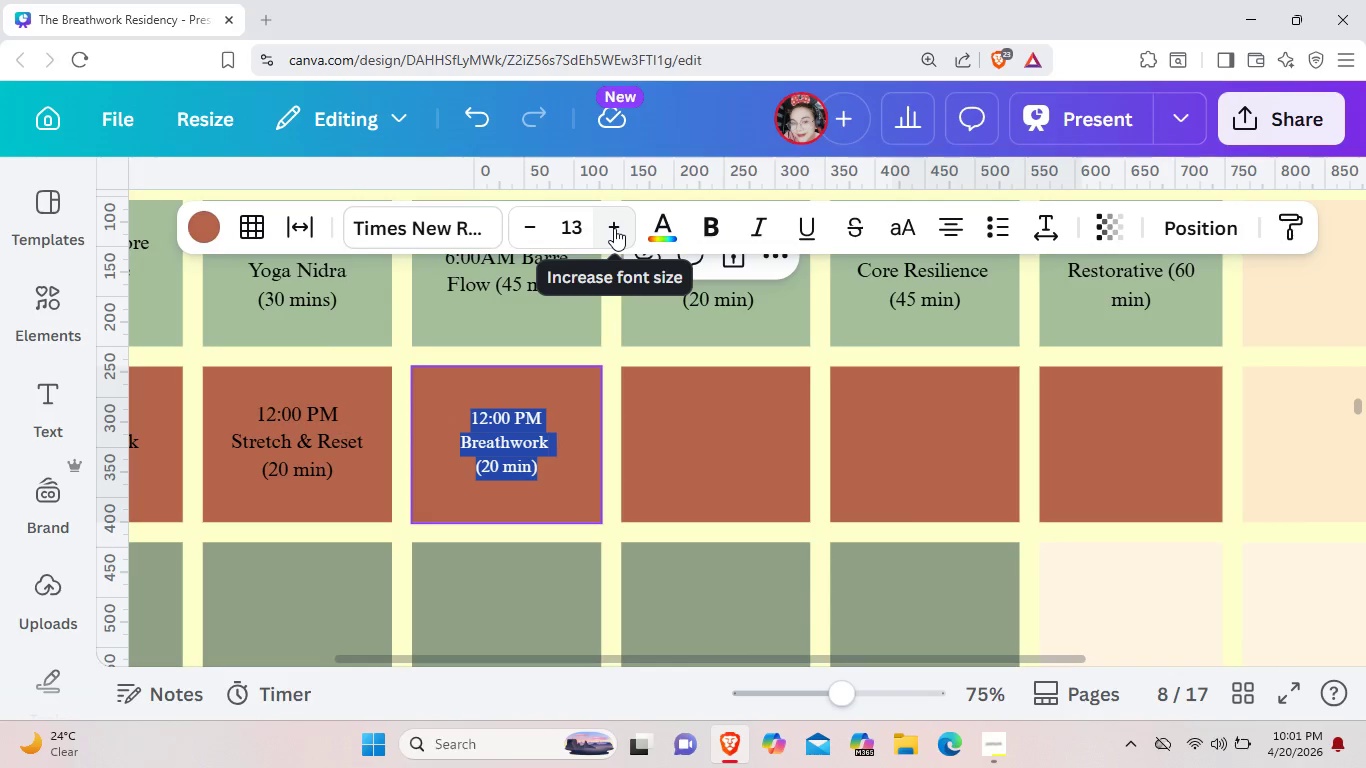 
left_click([614, 228])
 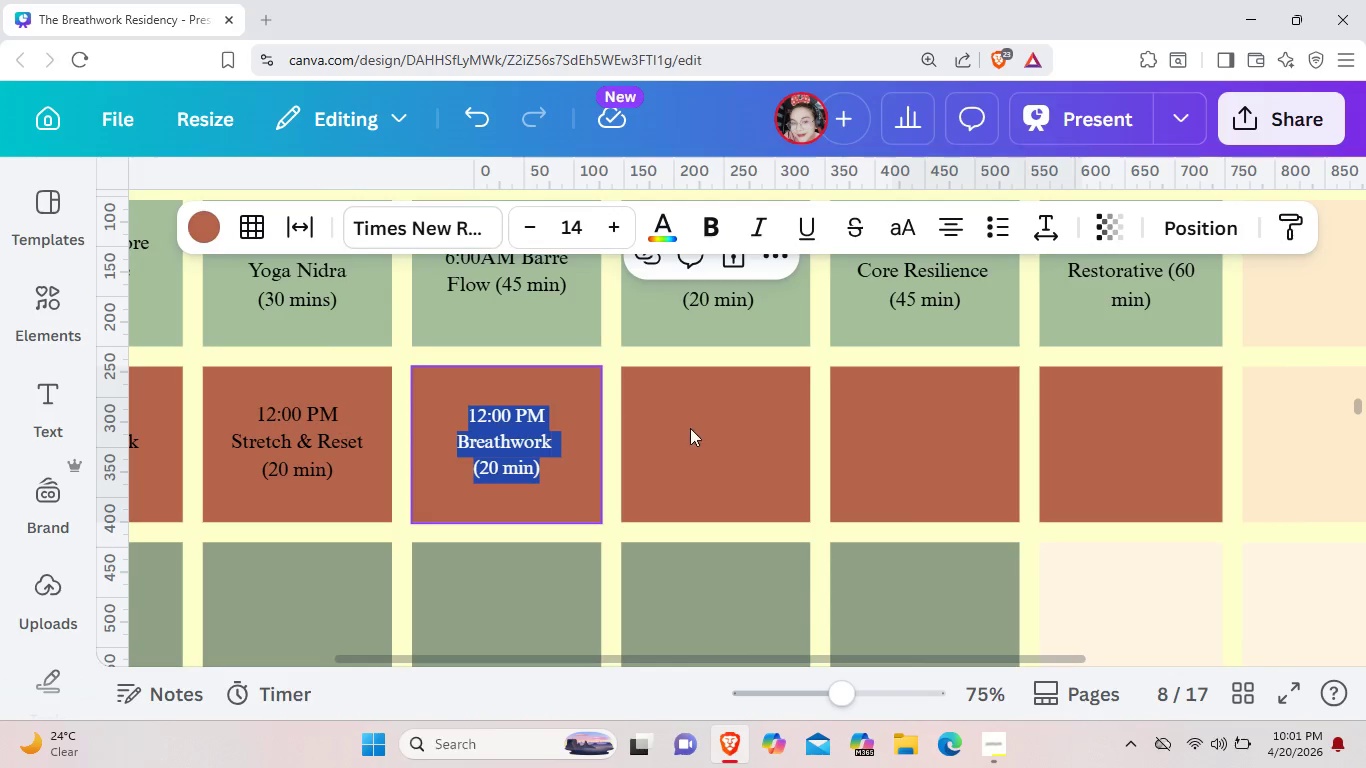 
left_click([690, 429])
 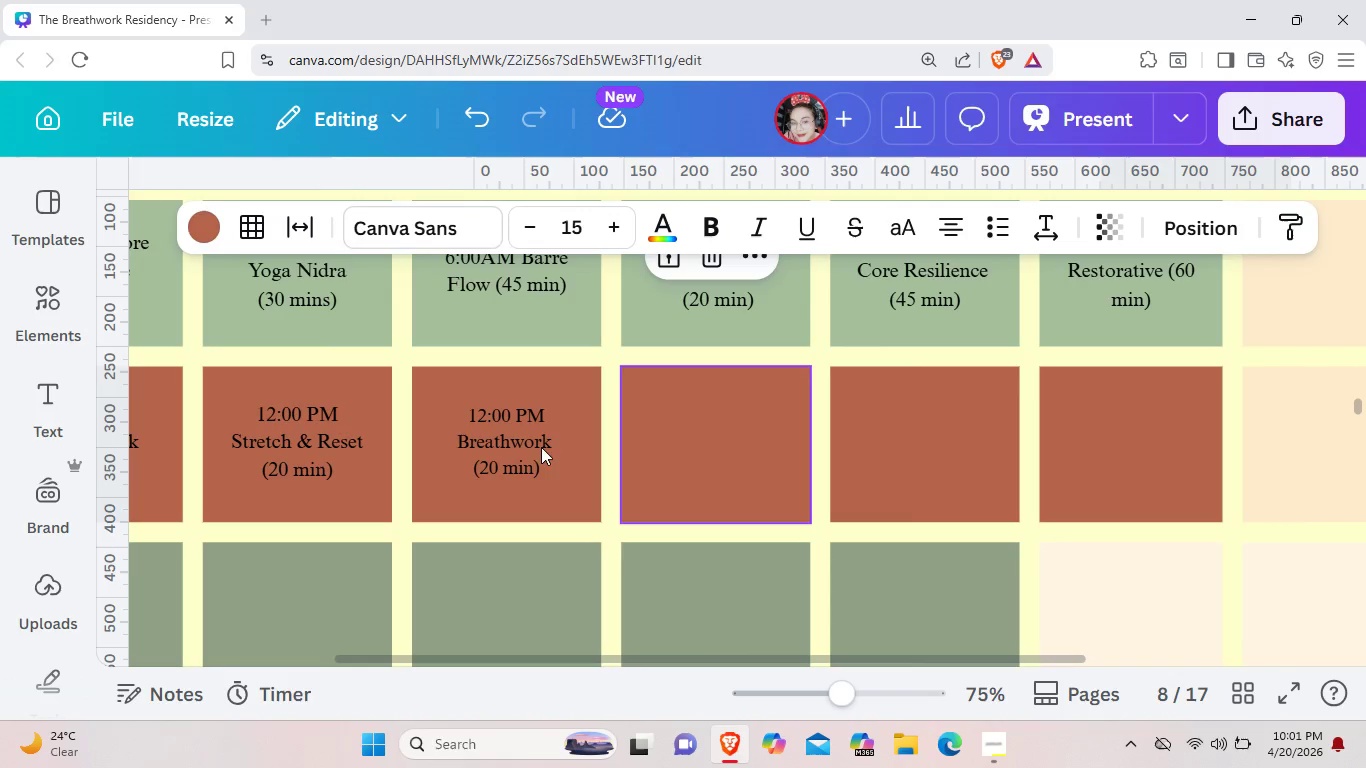 
left_click([524, 449])
 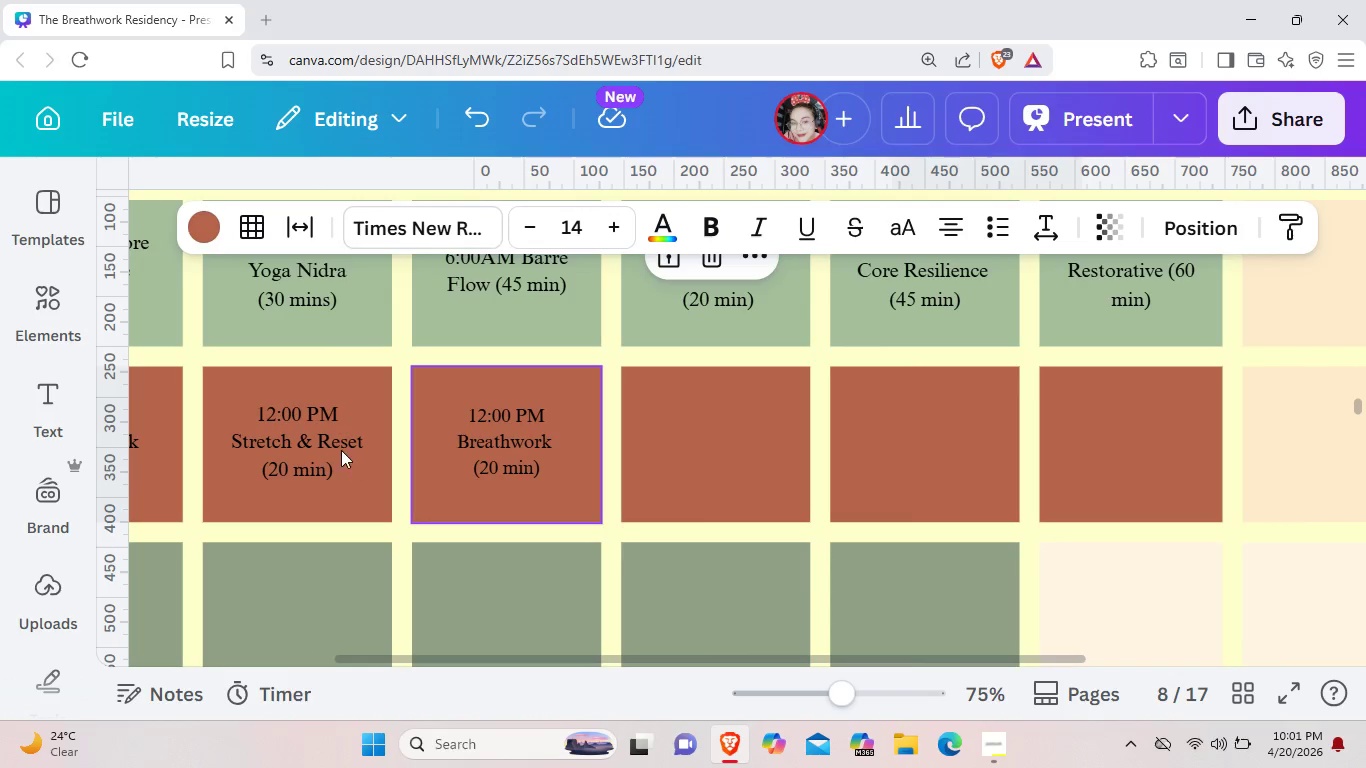 
left_click([335, 447])
 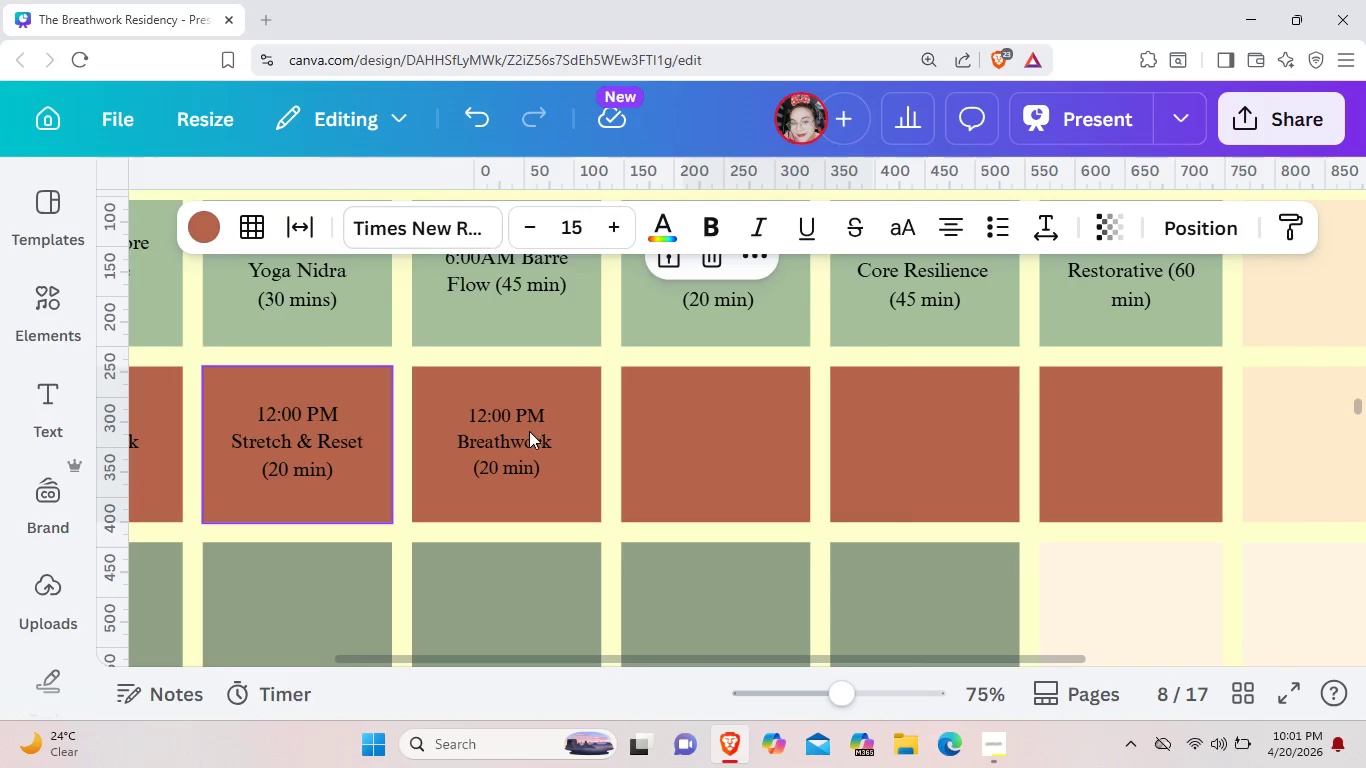 
double_click([529, 431])
 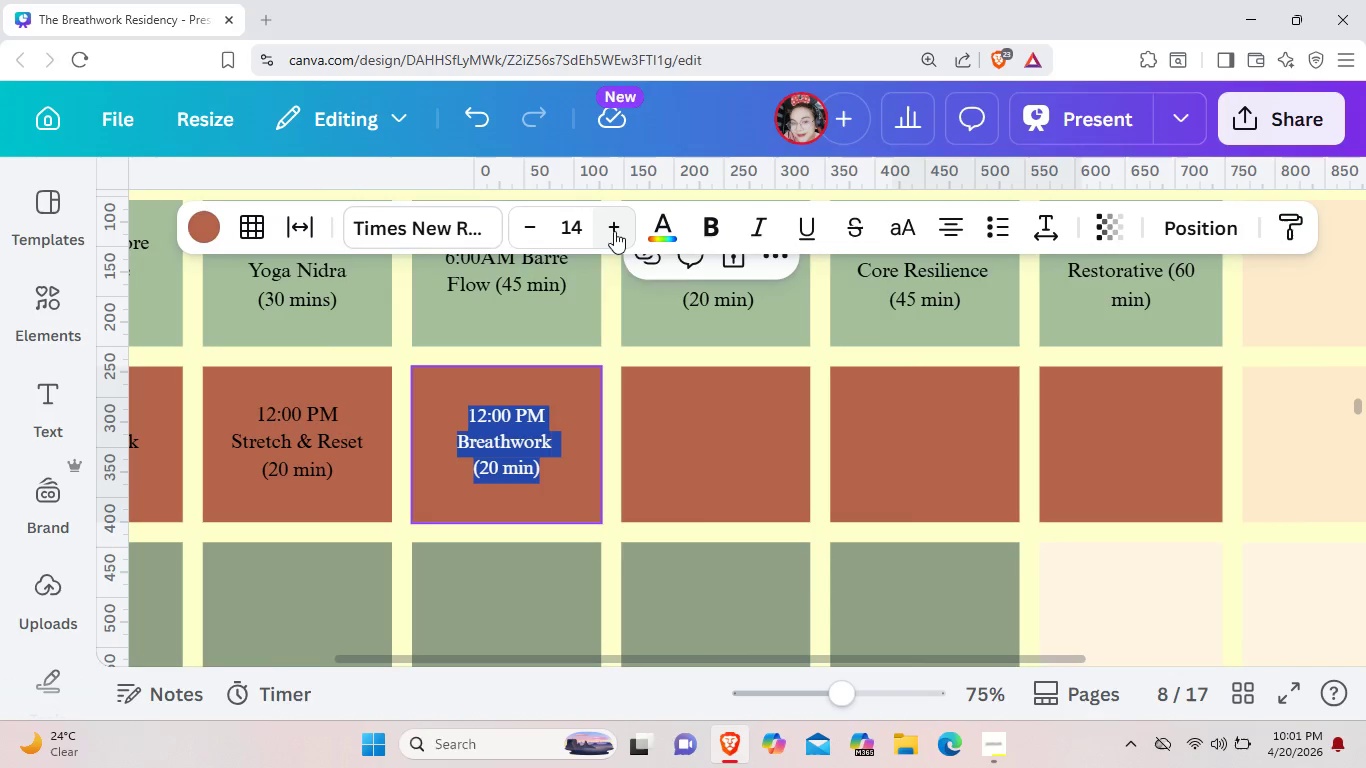 
left_click([614, 230])
 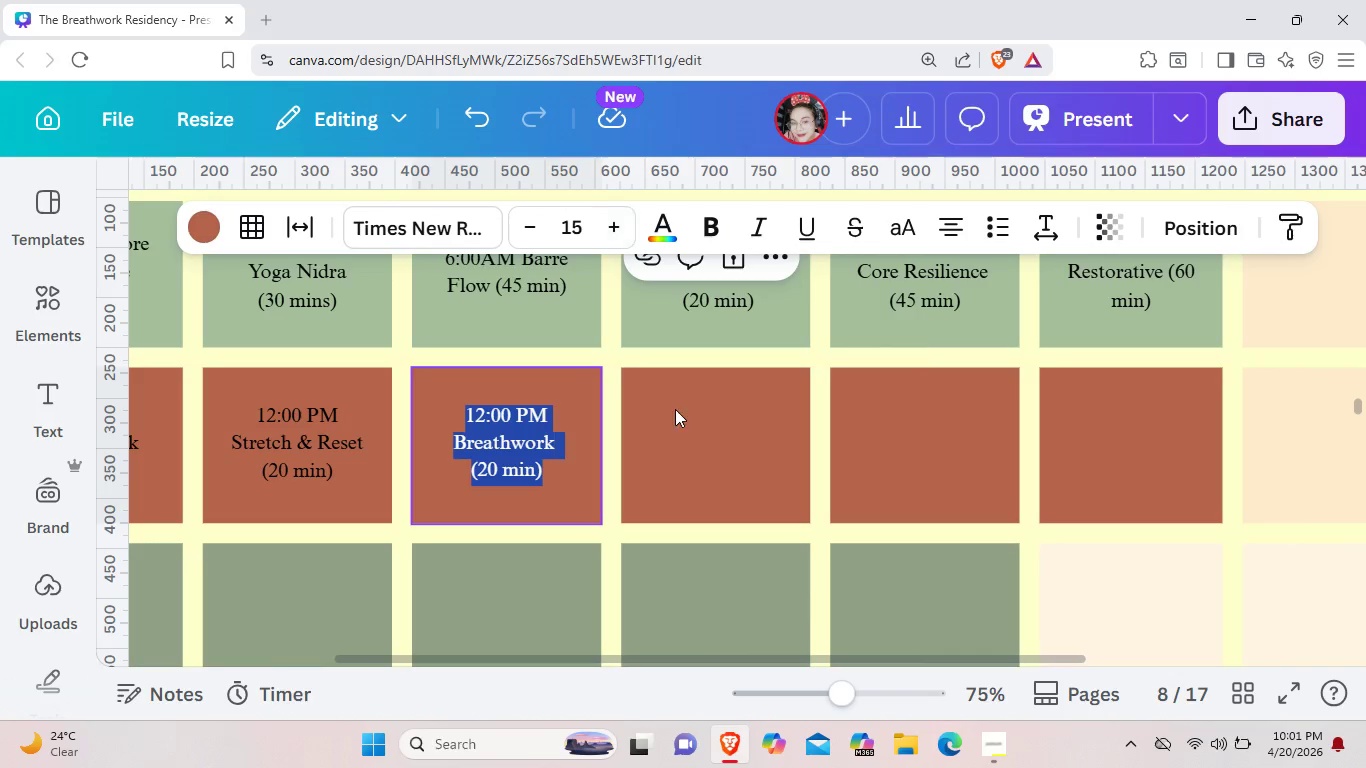 
left_click([677, 411])
 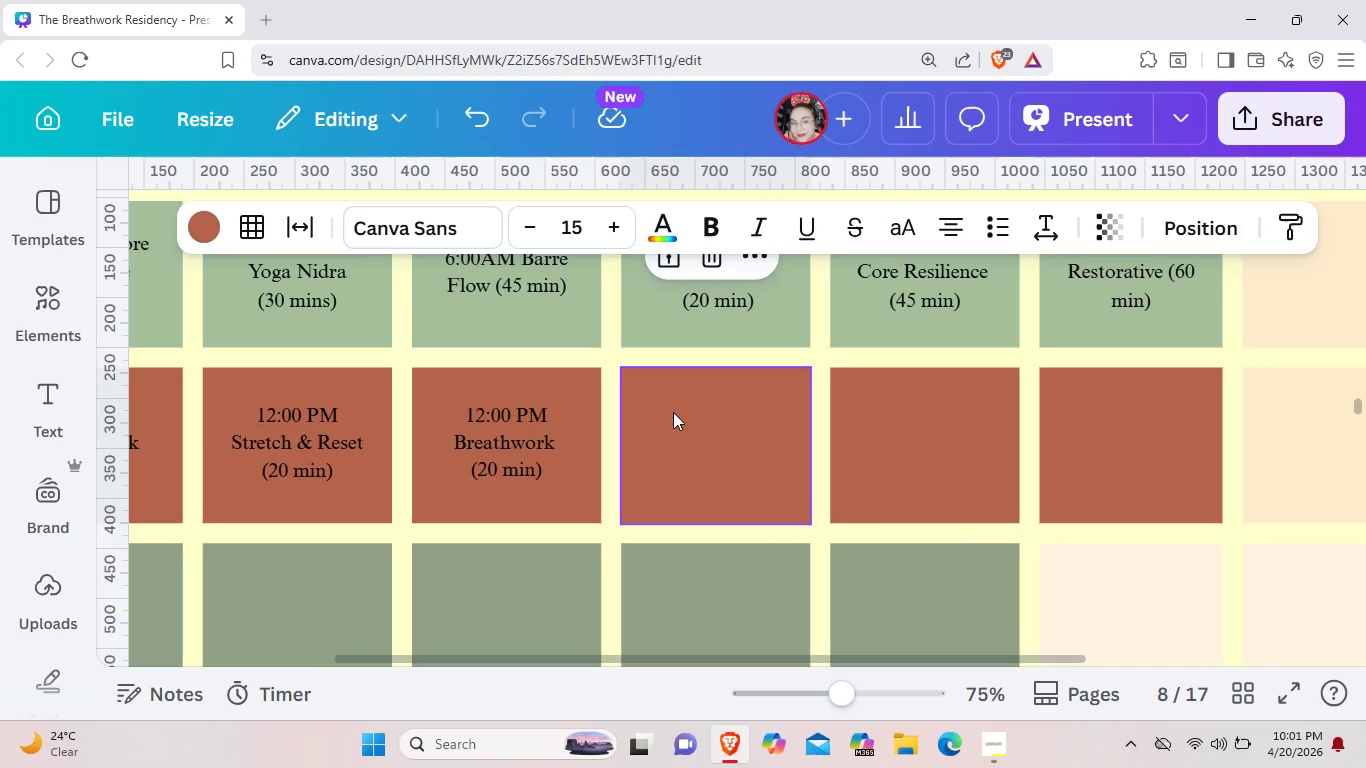 
left_click([538, 449])
 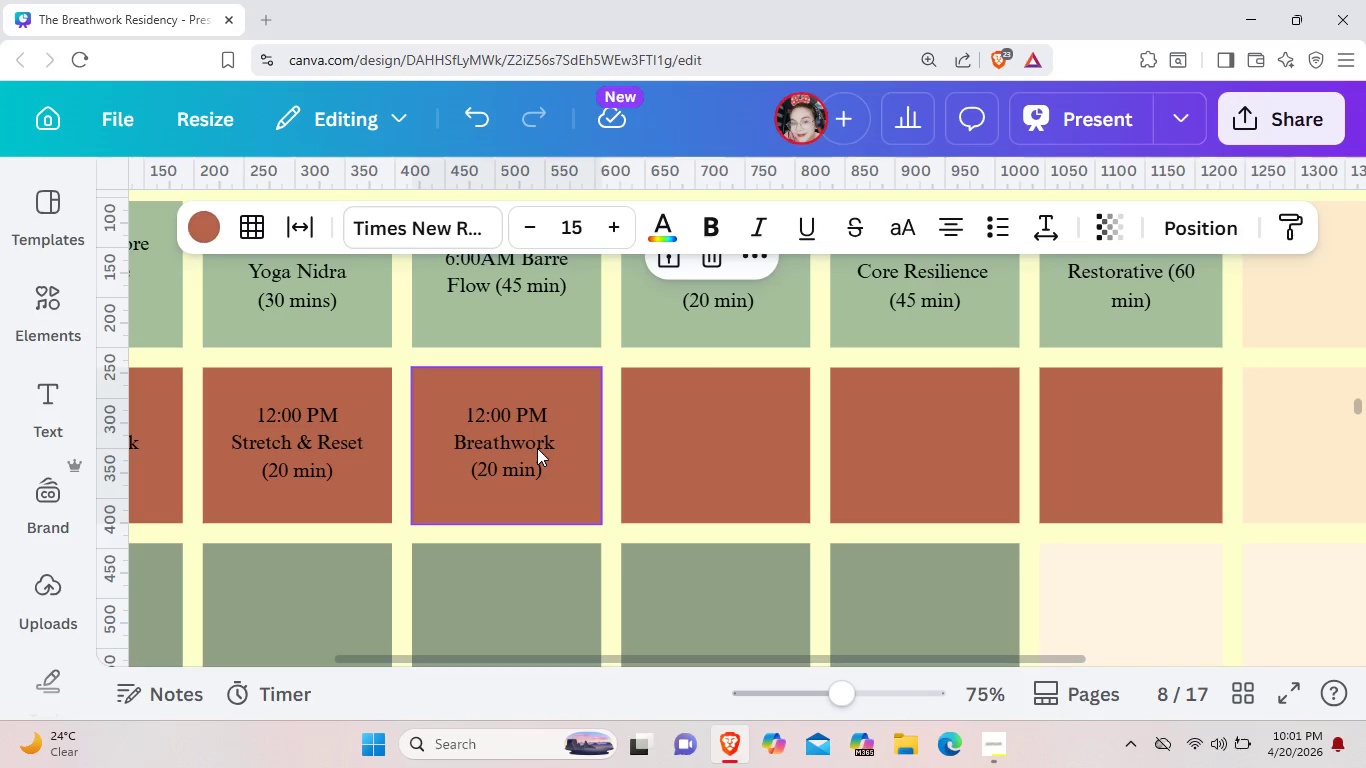 
double_click([537, 448])
 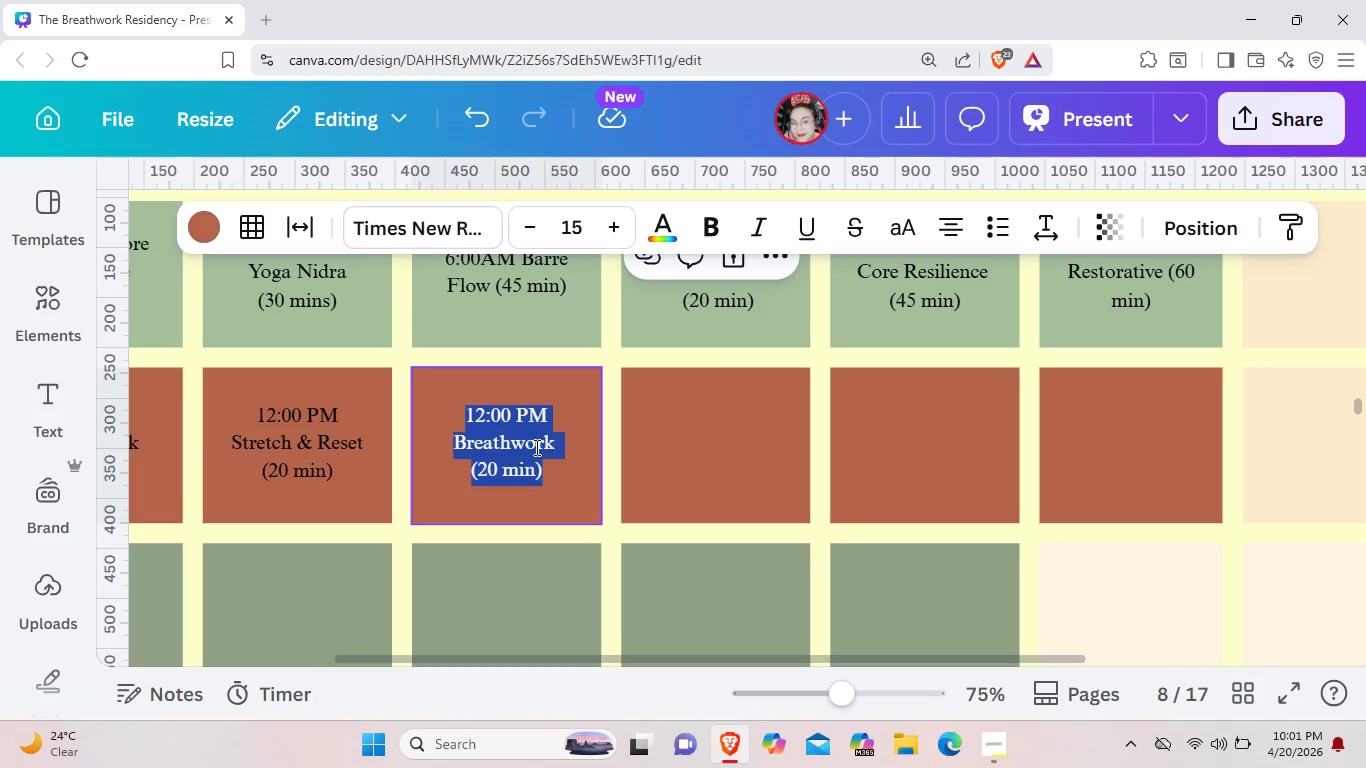 
key(Control+C)
 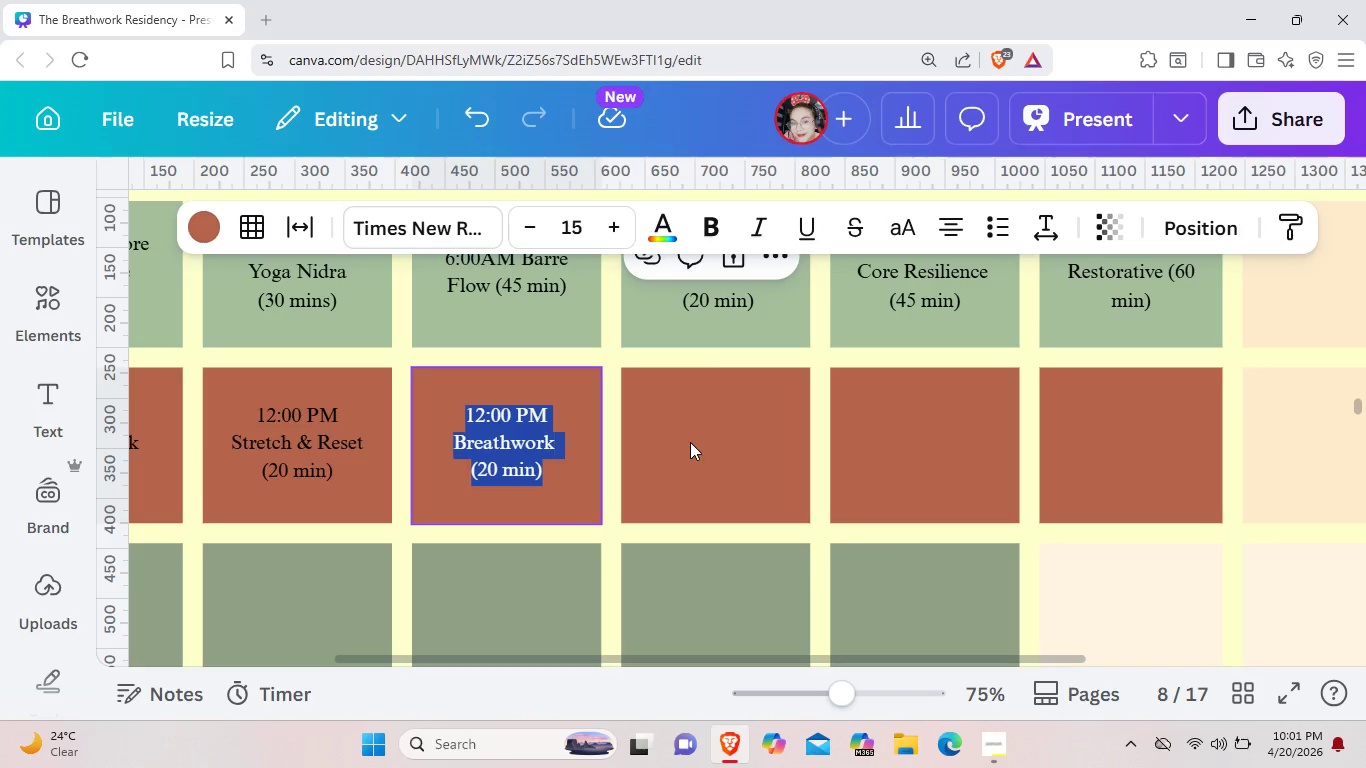 
left_click([690, 442])
 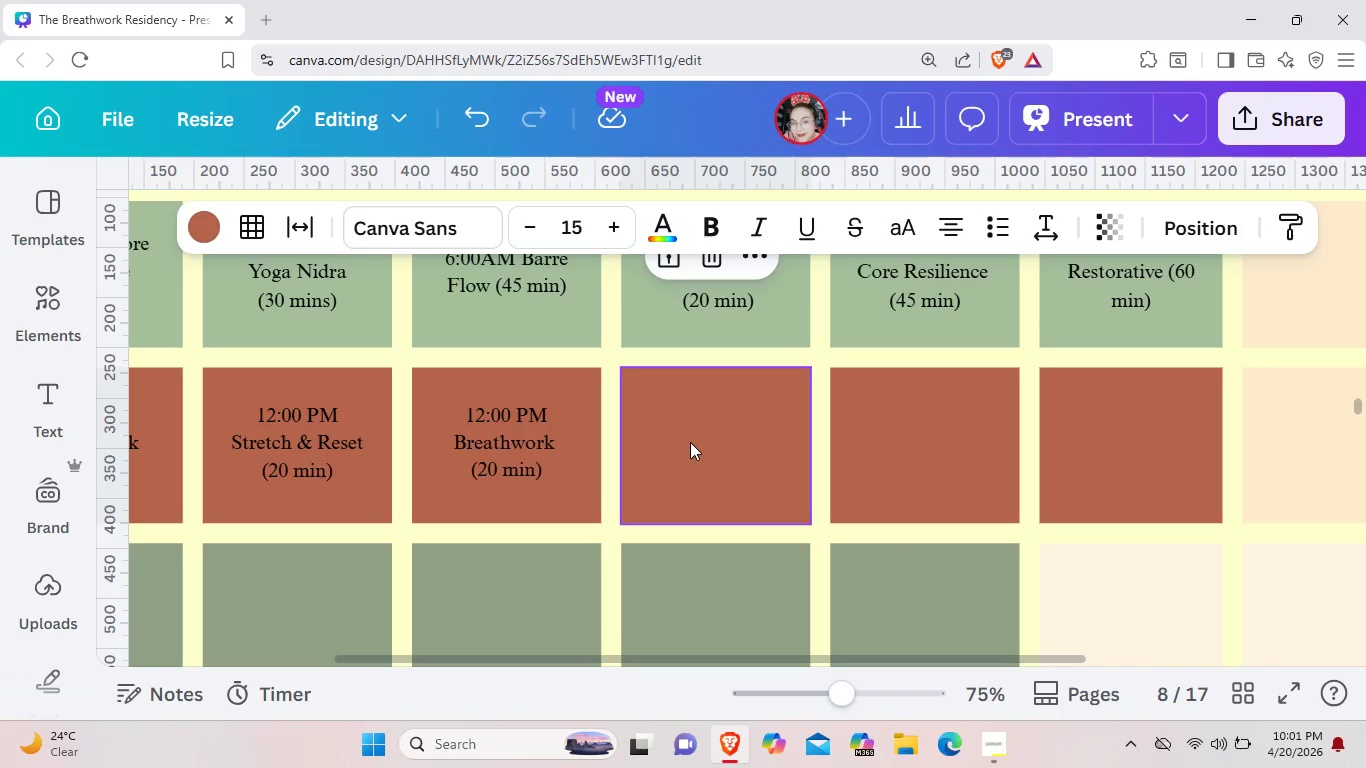 
key(Control+ControlLeft)
 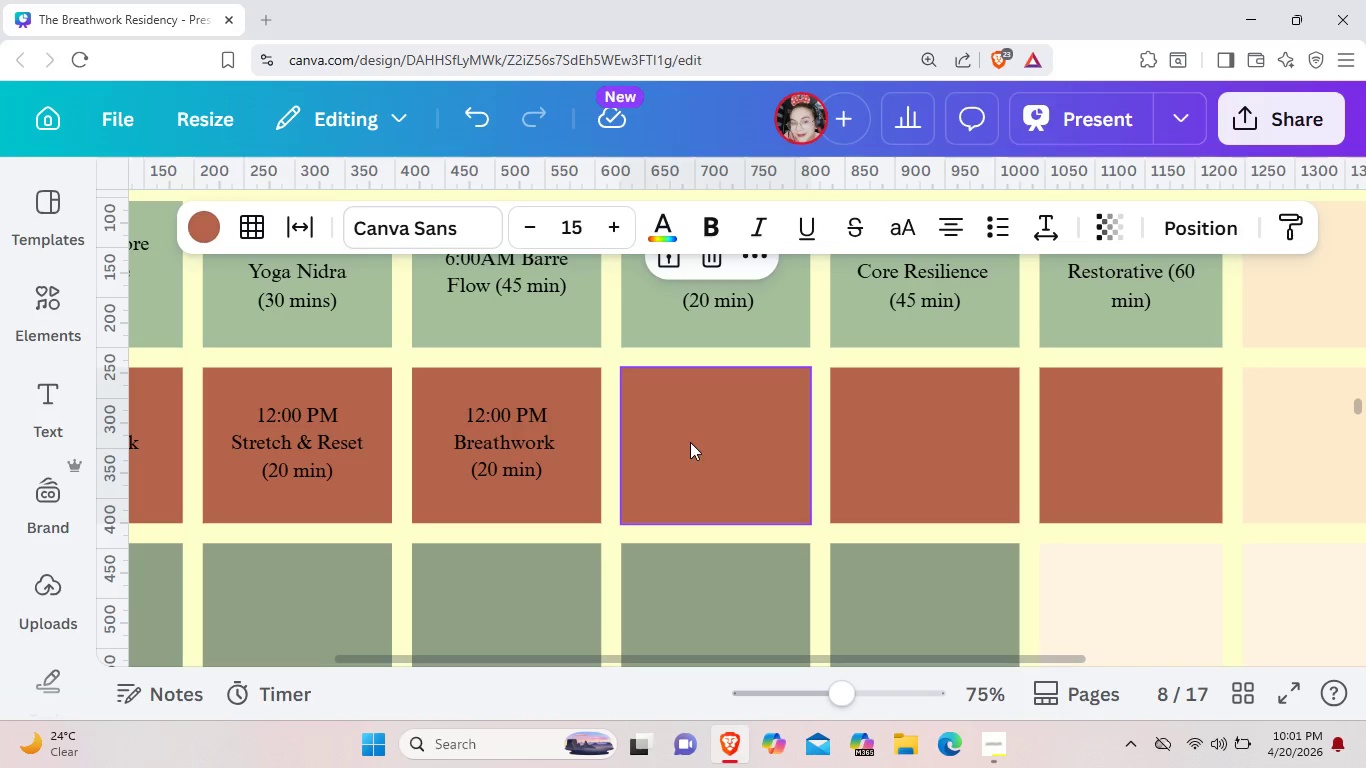 
key(Control+V)
 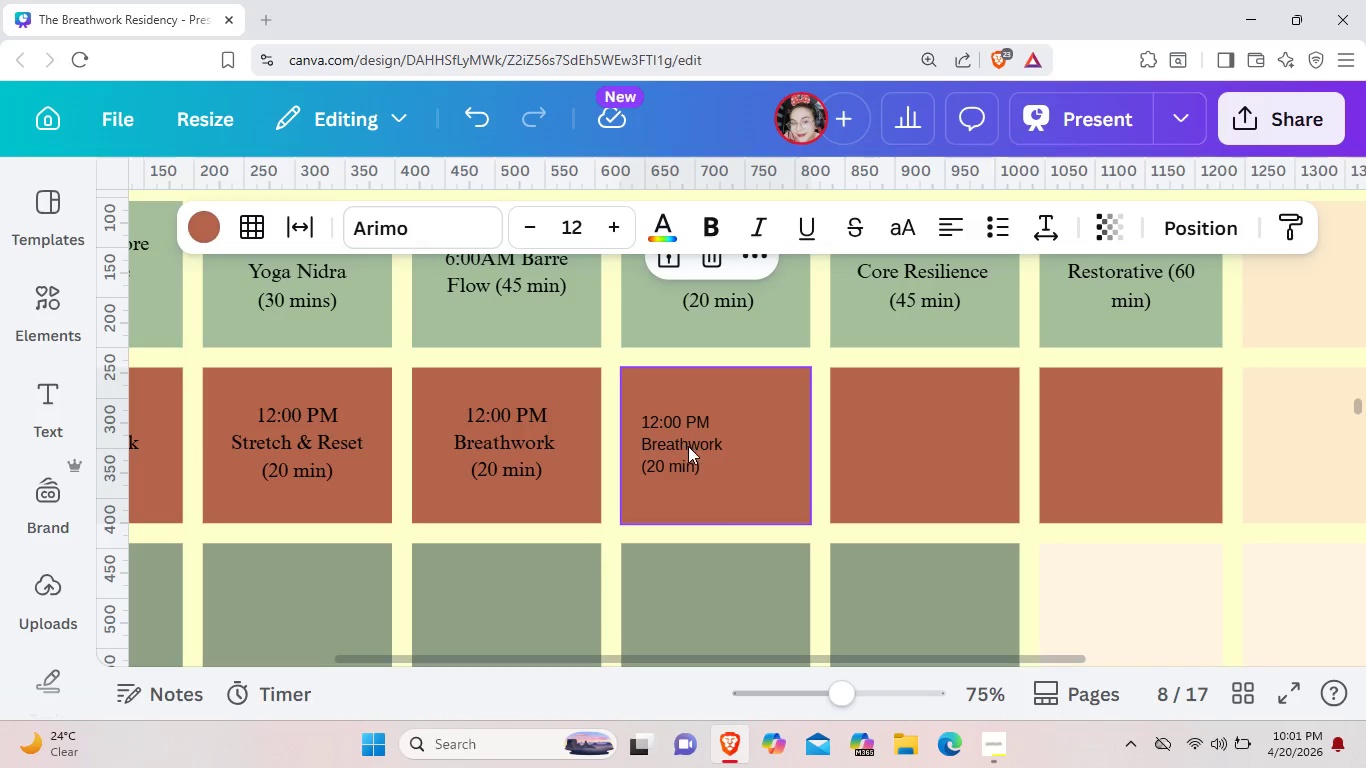 
double_click([690, 446])
 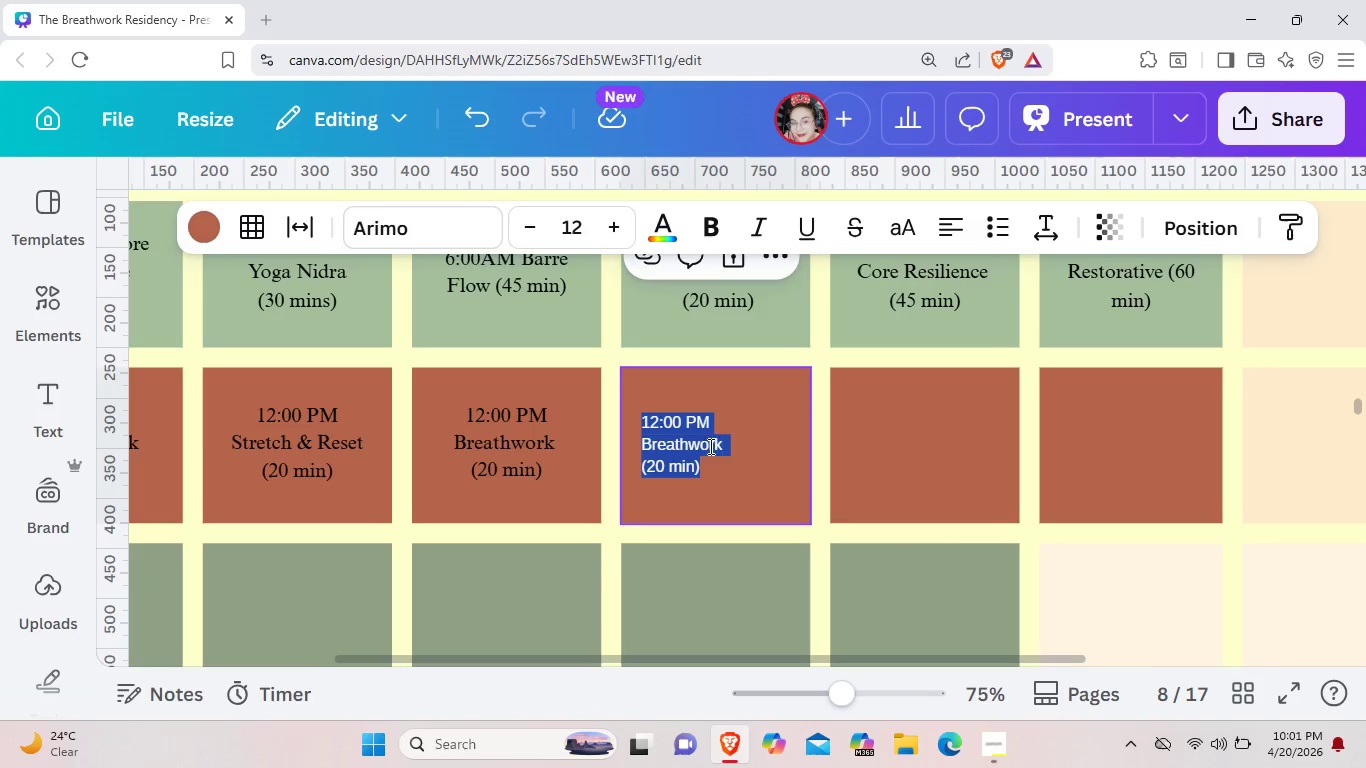 
left_click_drag(start_coordinate=[705, 433], to_coordinate=[727, 434])
 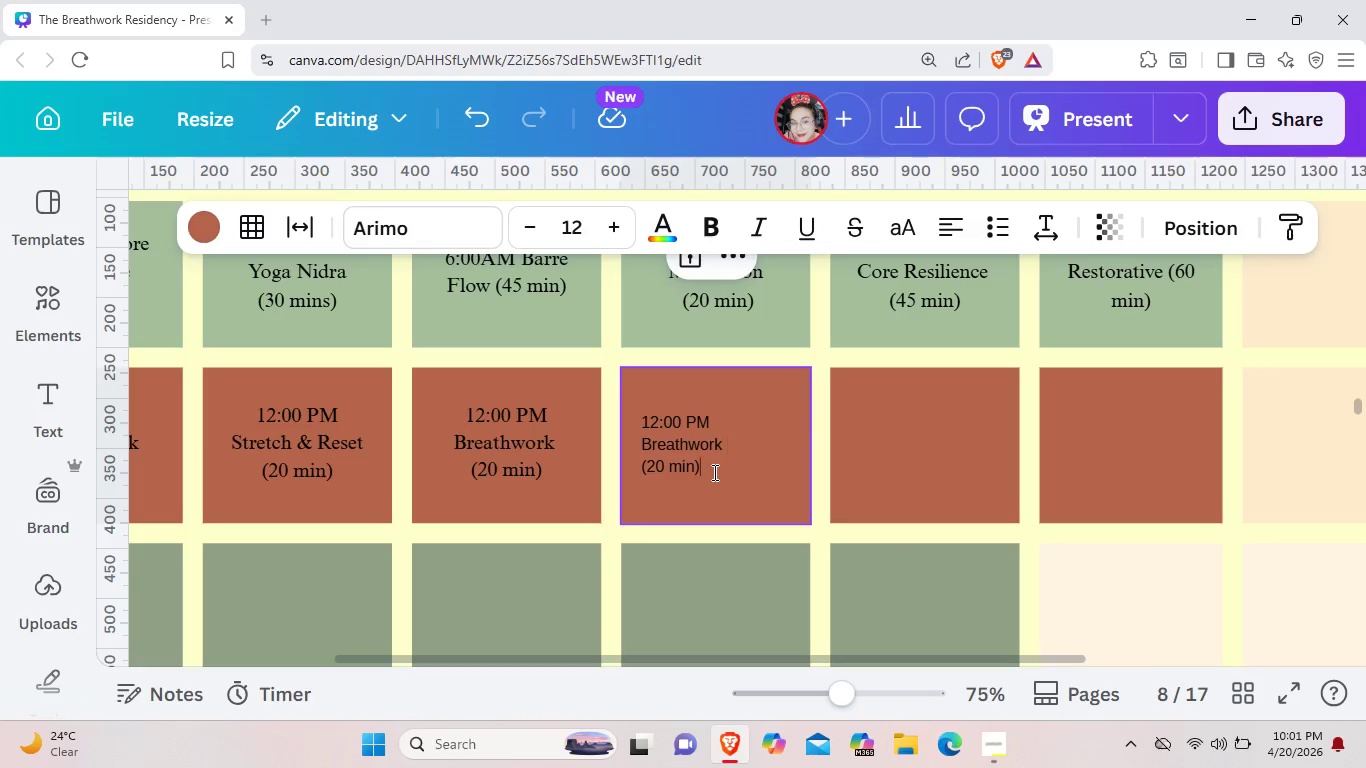 
left_click_drag(start_coordinate=[713, 472], to_coordinate=[639, 412])
 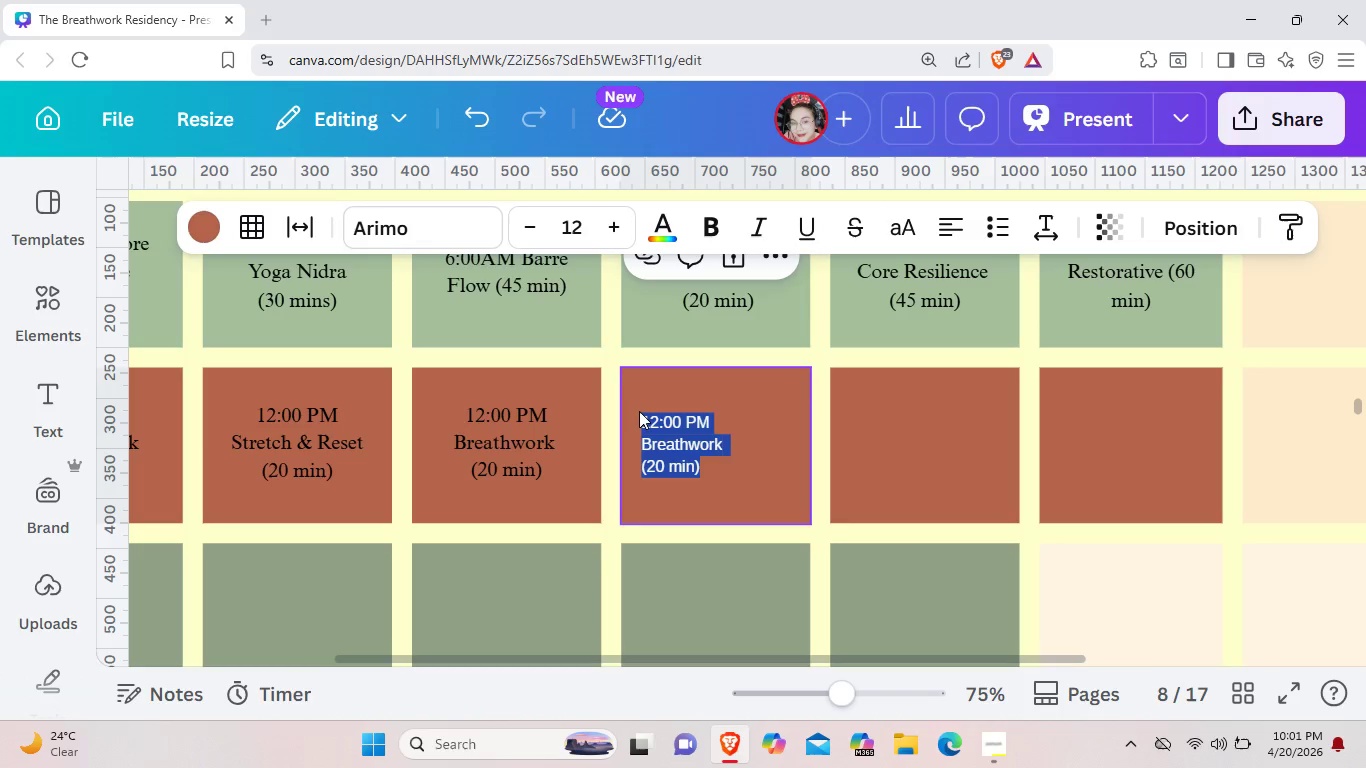 
wait(5.01)
 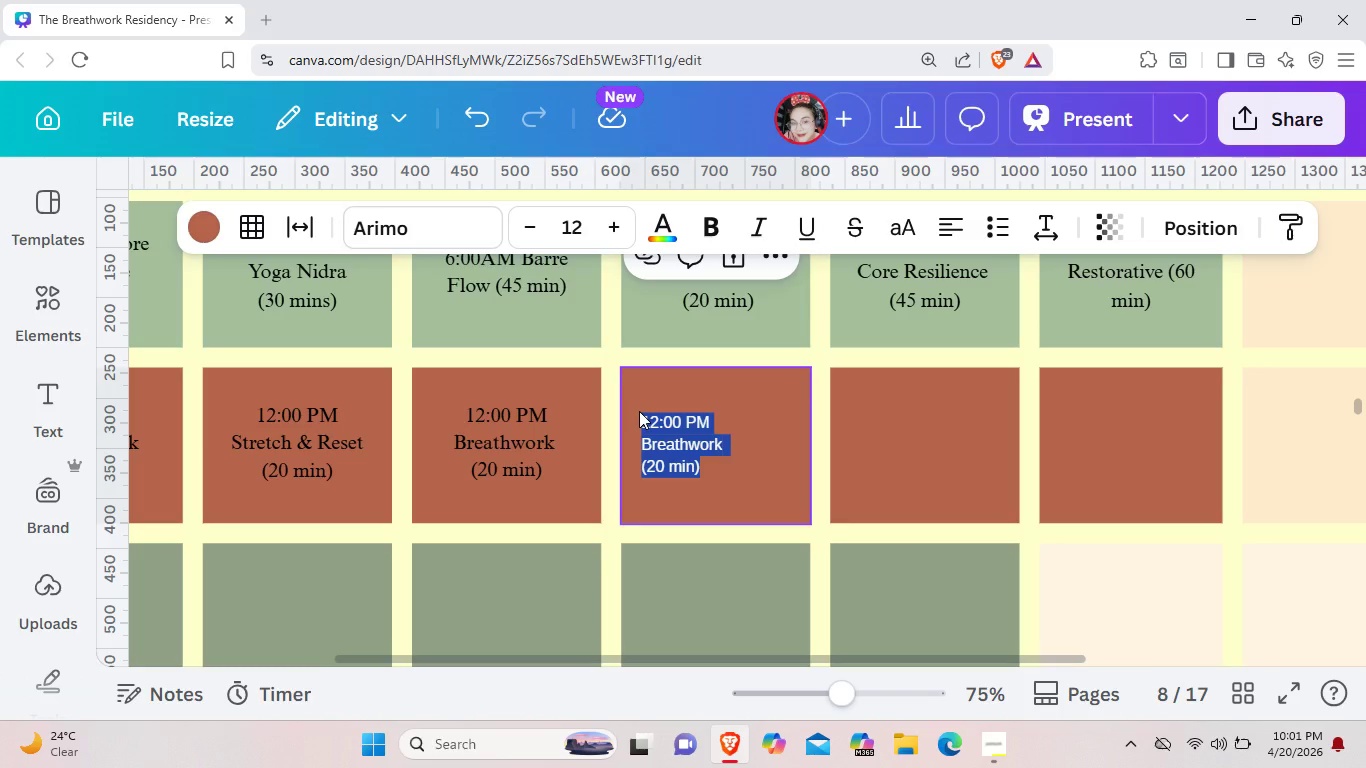 
key(Backspace)
 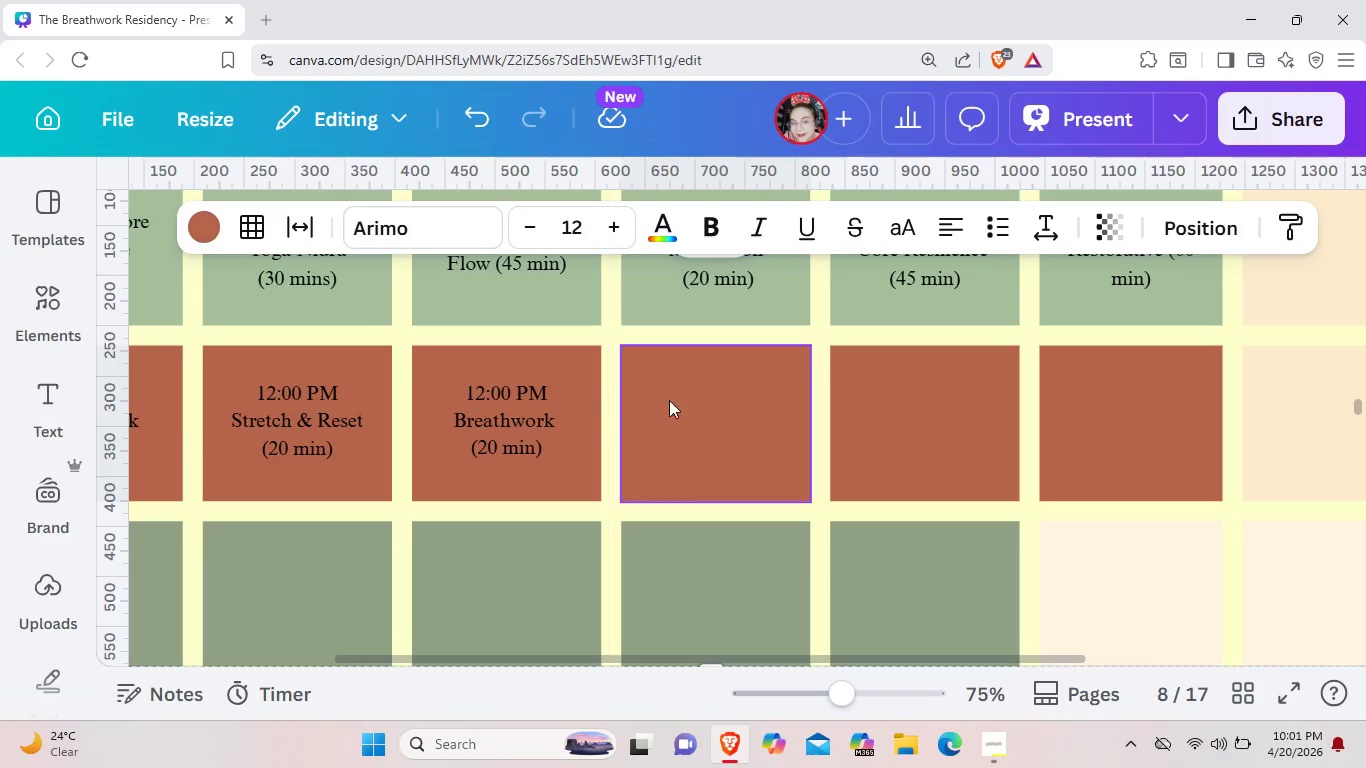 
double_click([691, 414])
 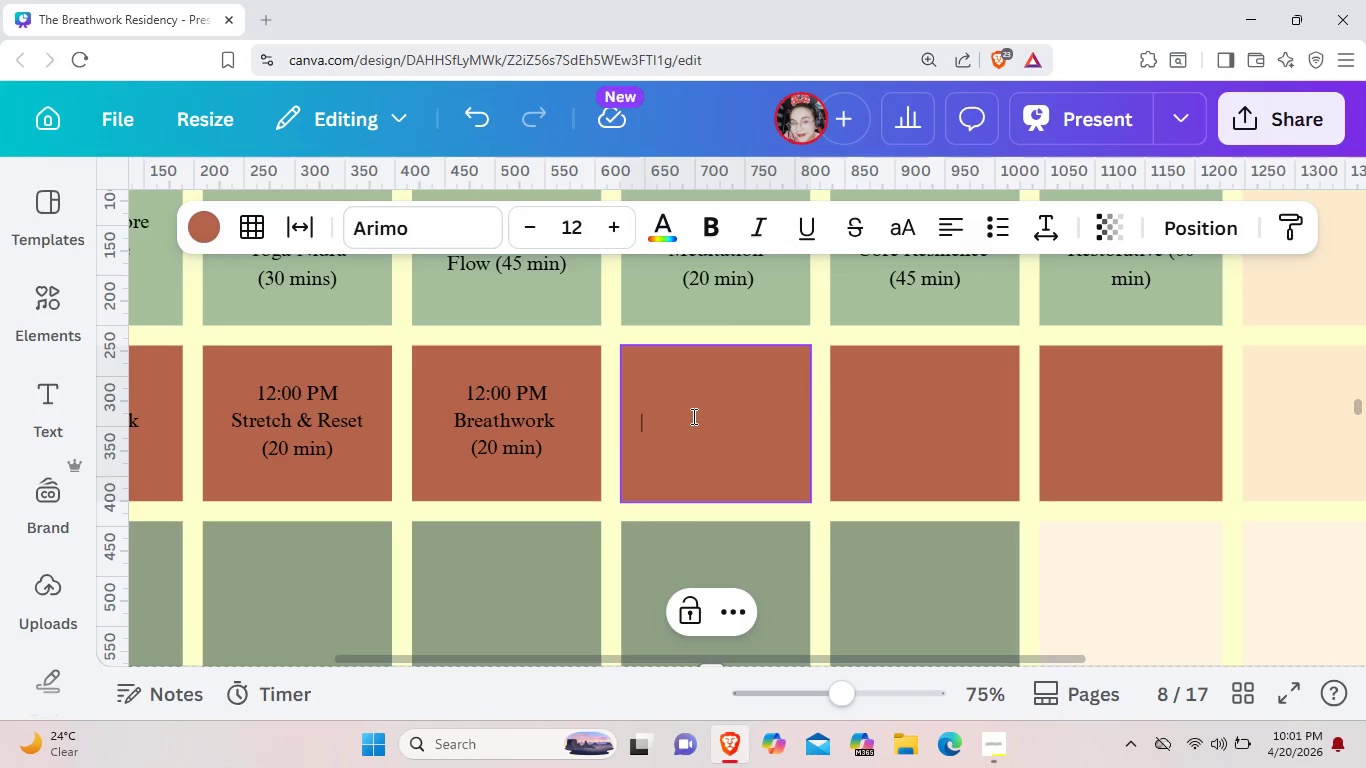 
triple_click([692, 416])
 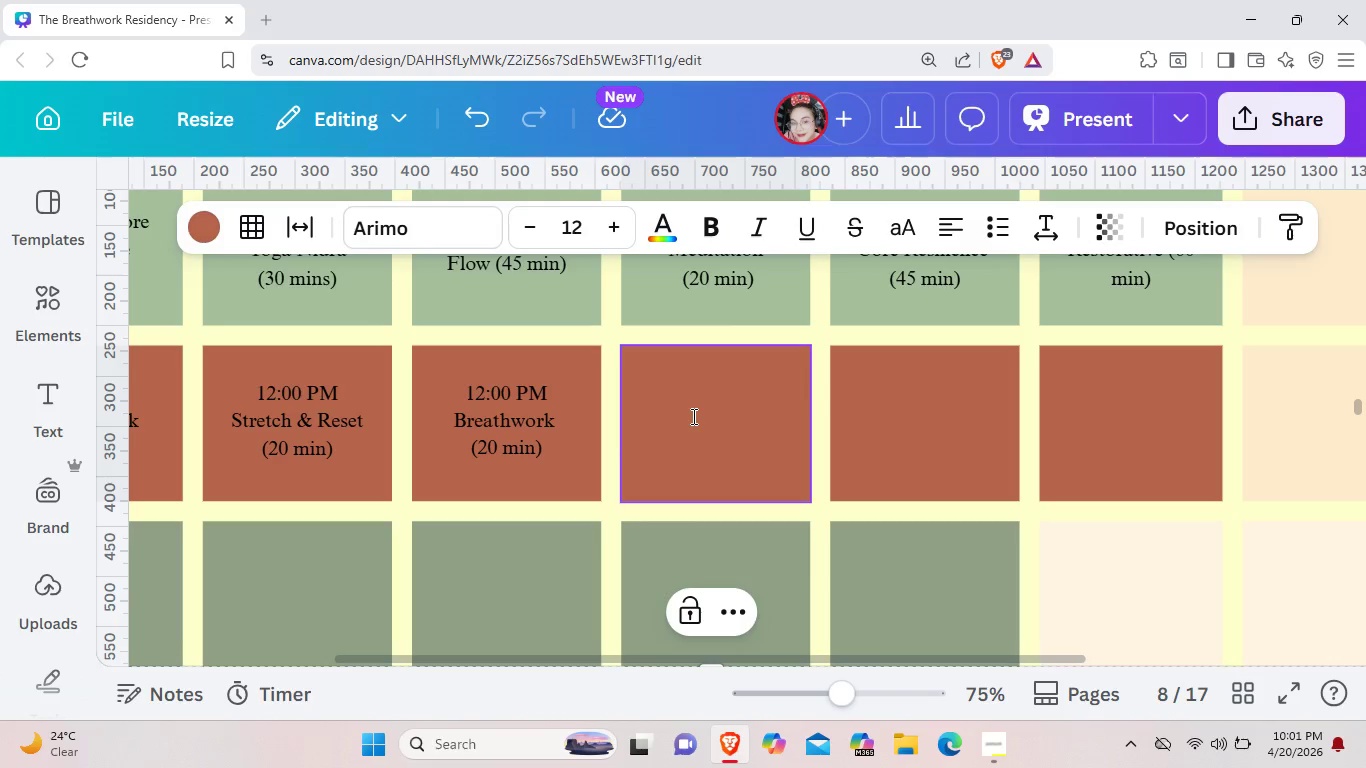 
type(12: PM)
 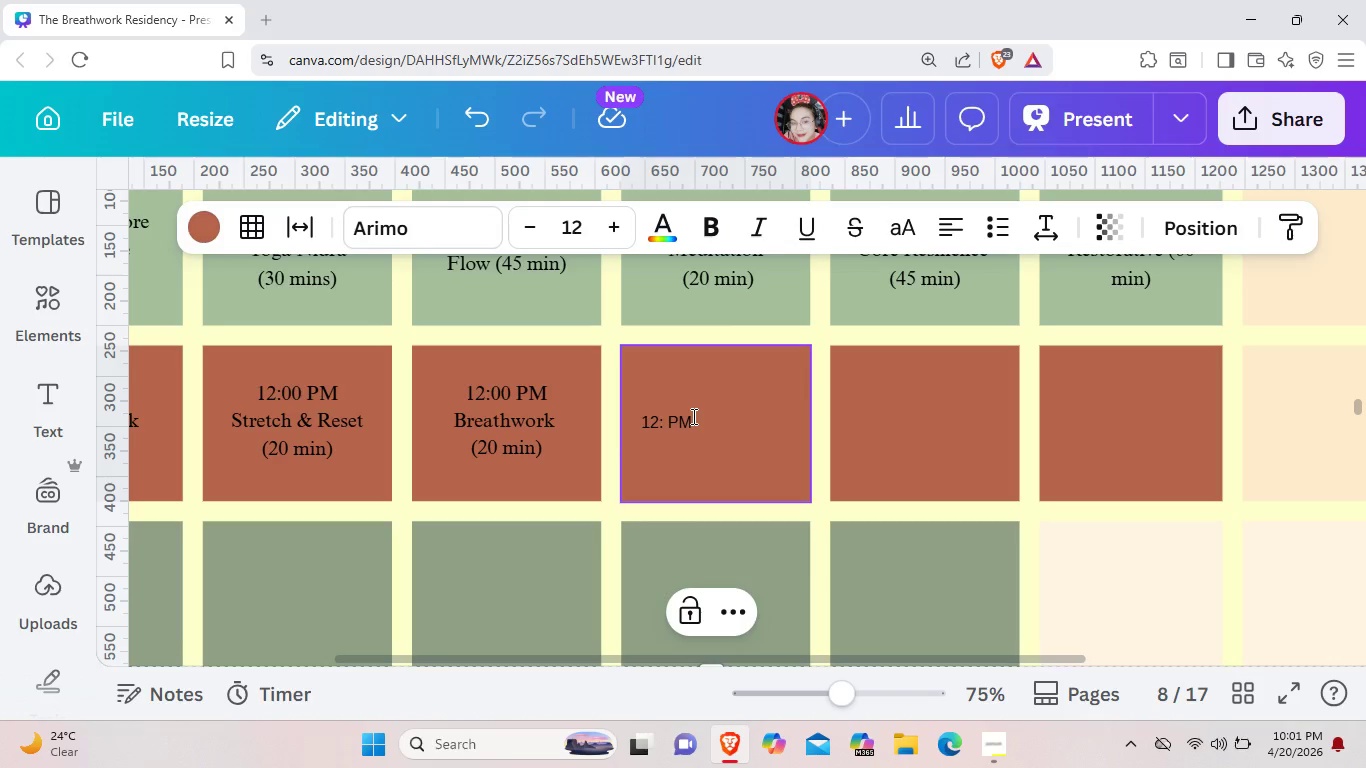 
double_click([663, 425])
 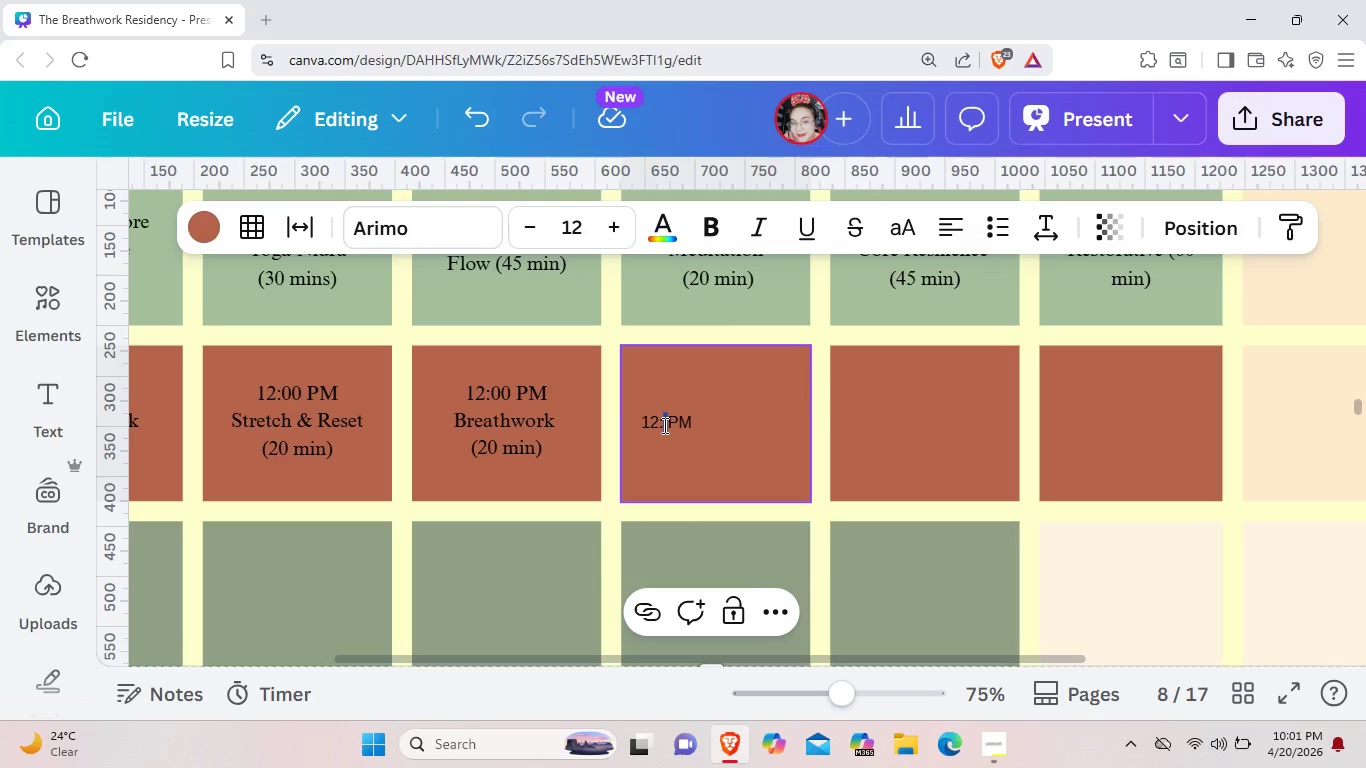 
left_click([663, 425])
 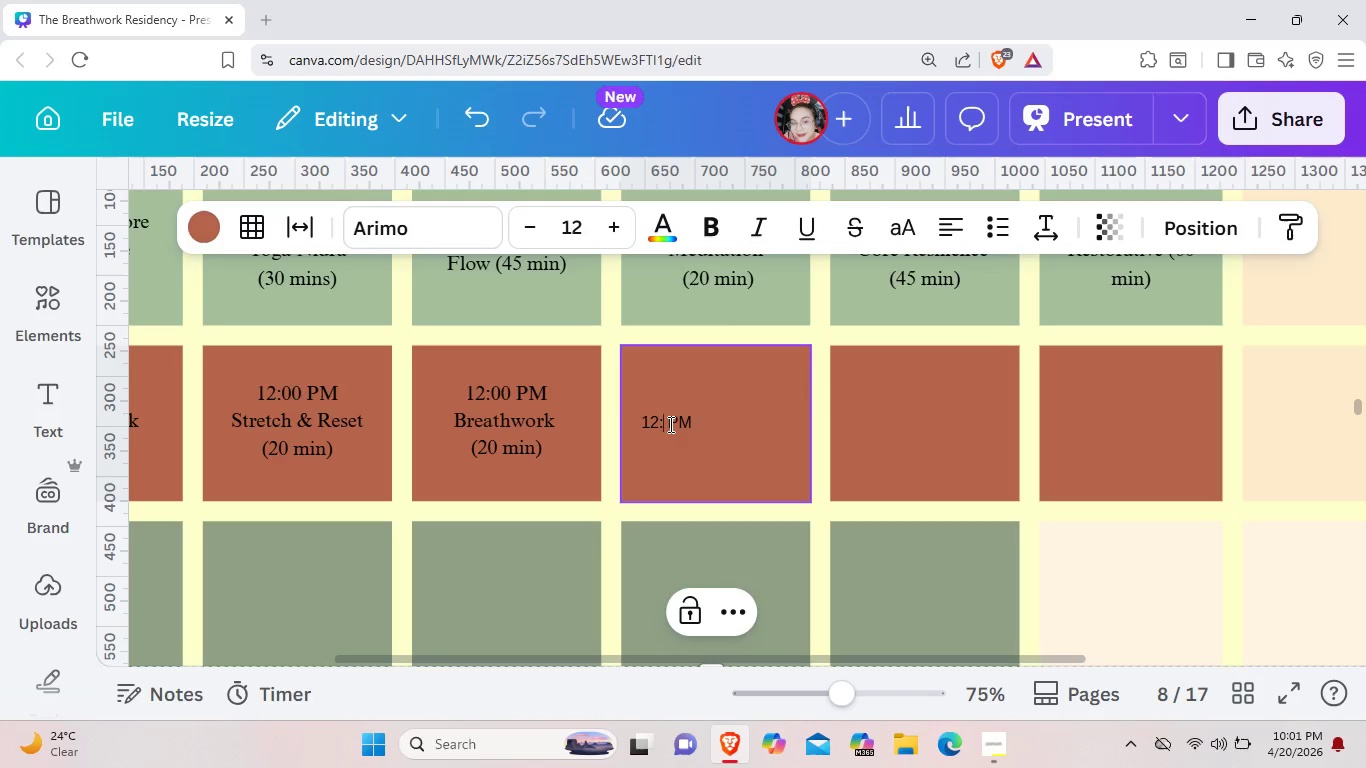 
type( 00)
 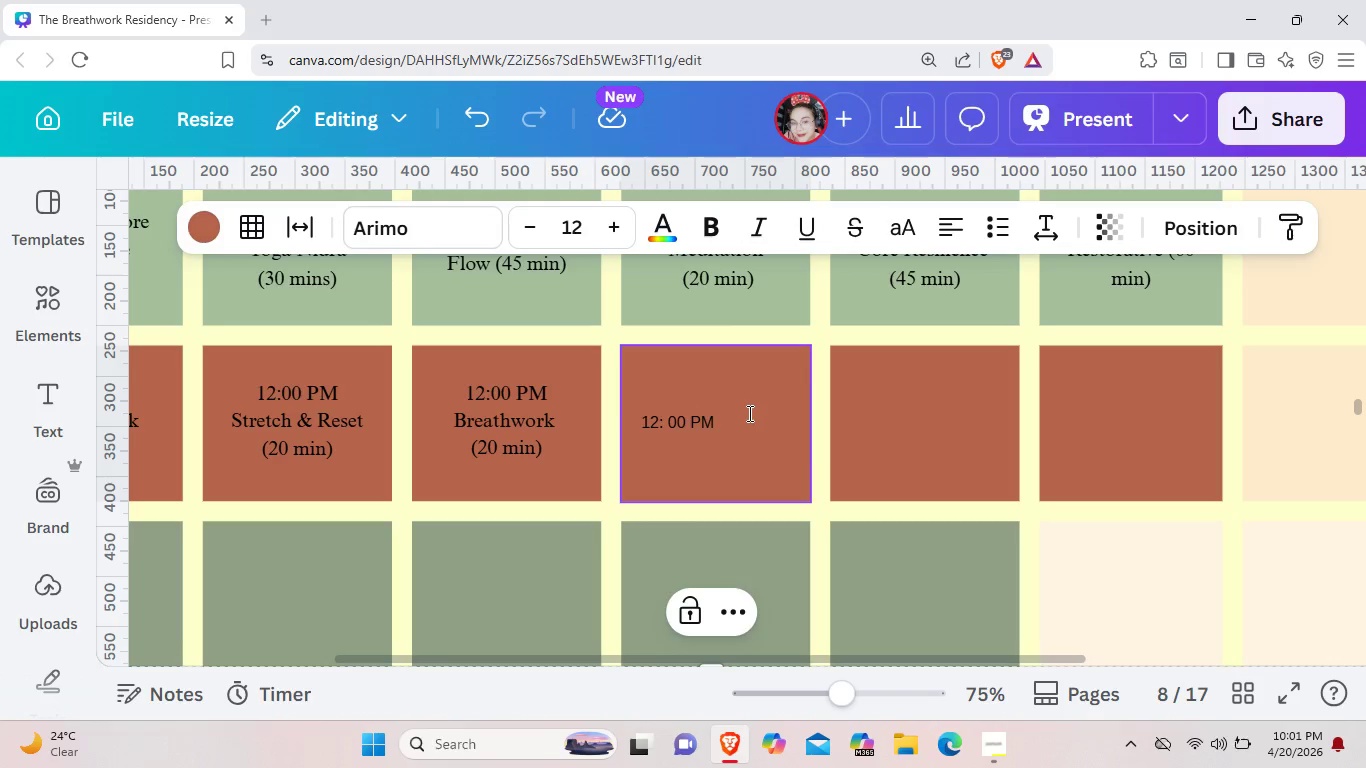 
left_click([733, 417])
 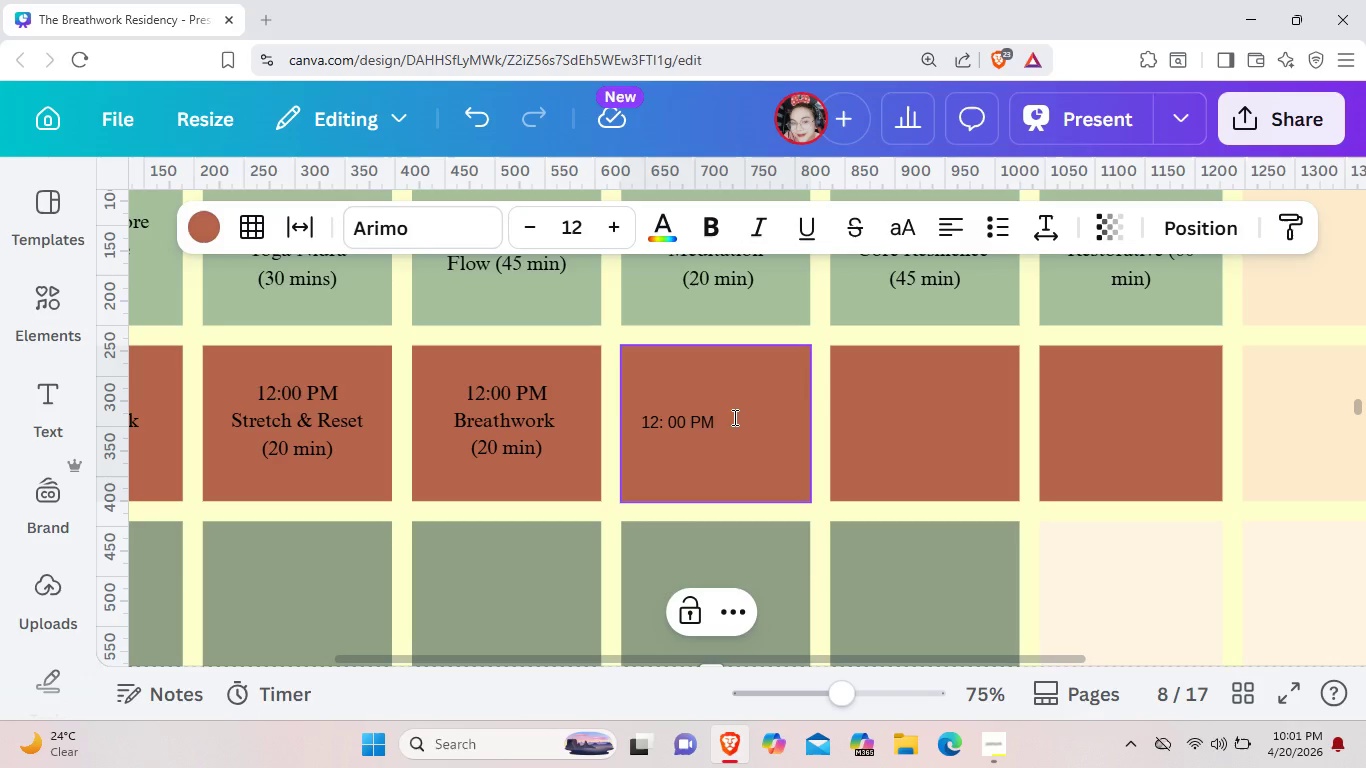 
key(Enter)
 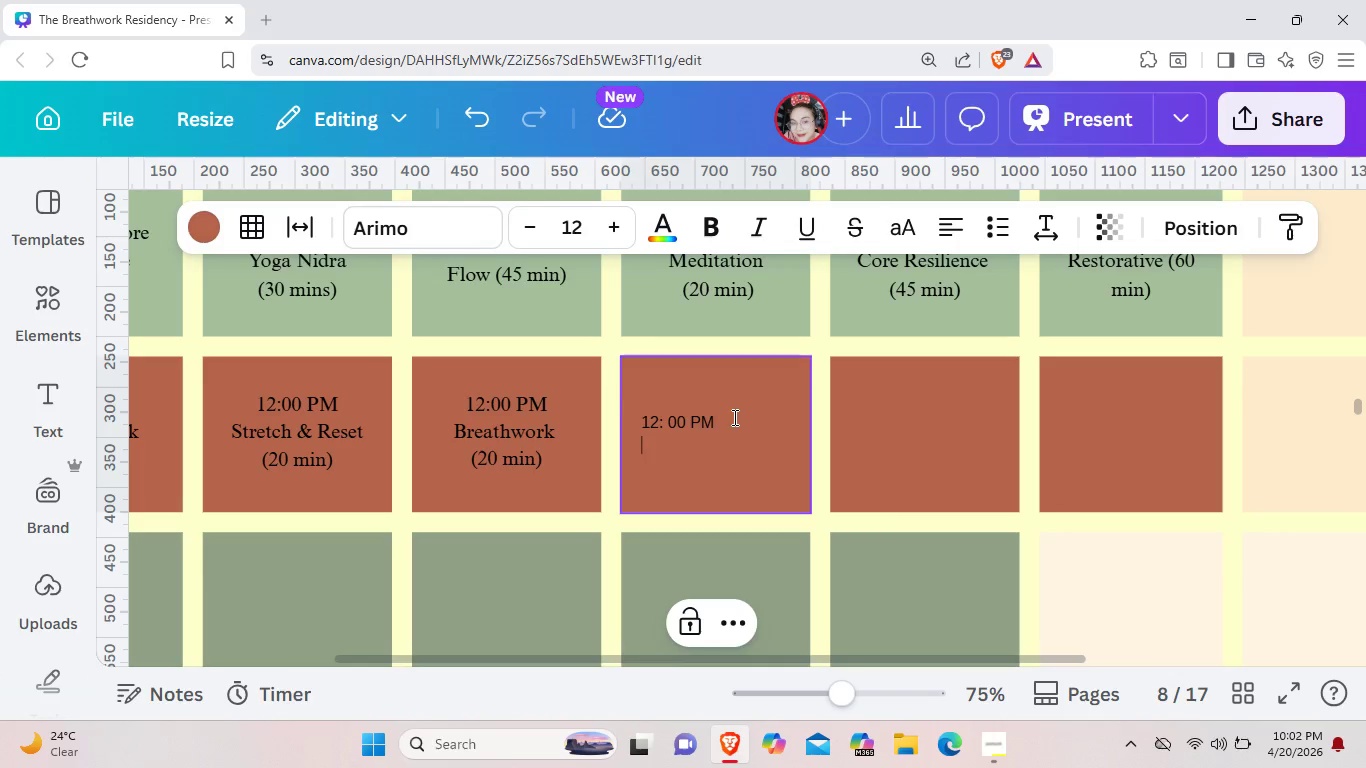 
type(Pilates Express)
 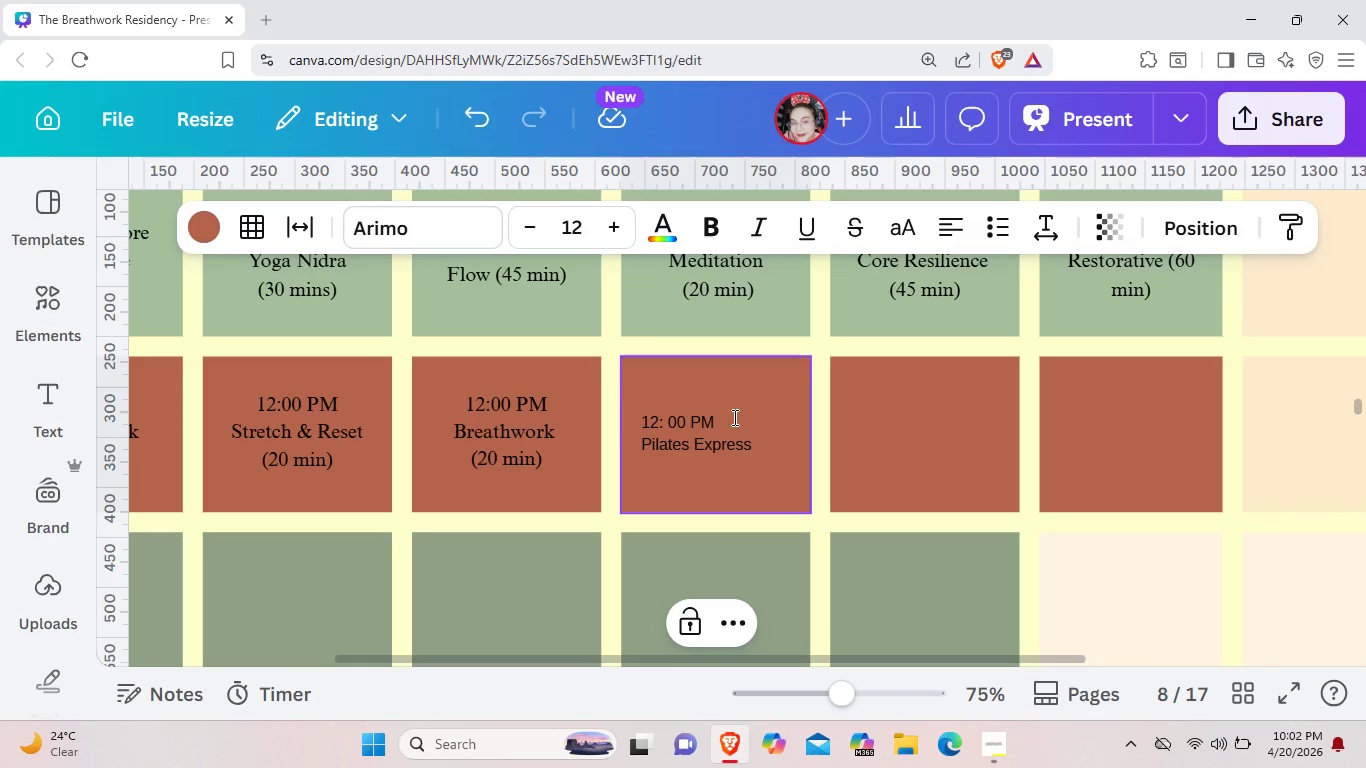 
key(Enter)
 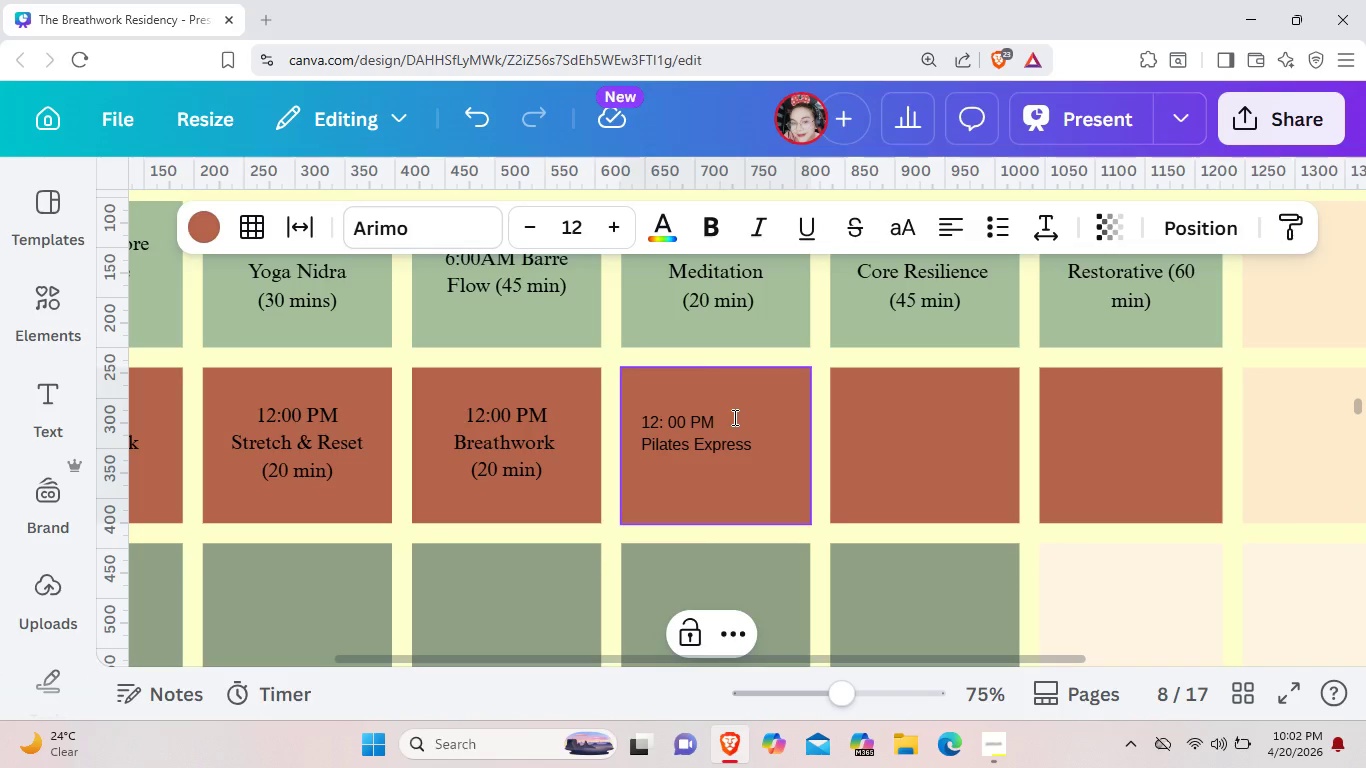 
type((30 min))
 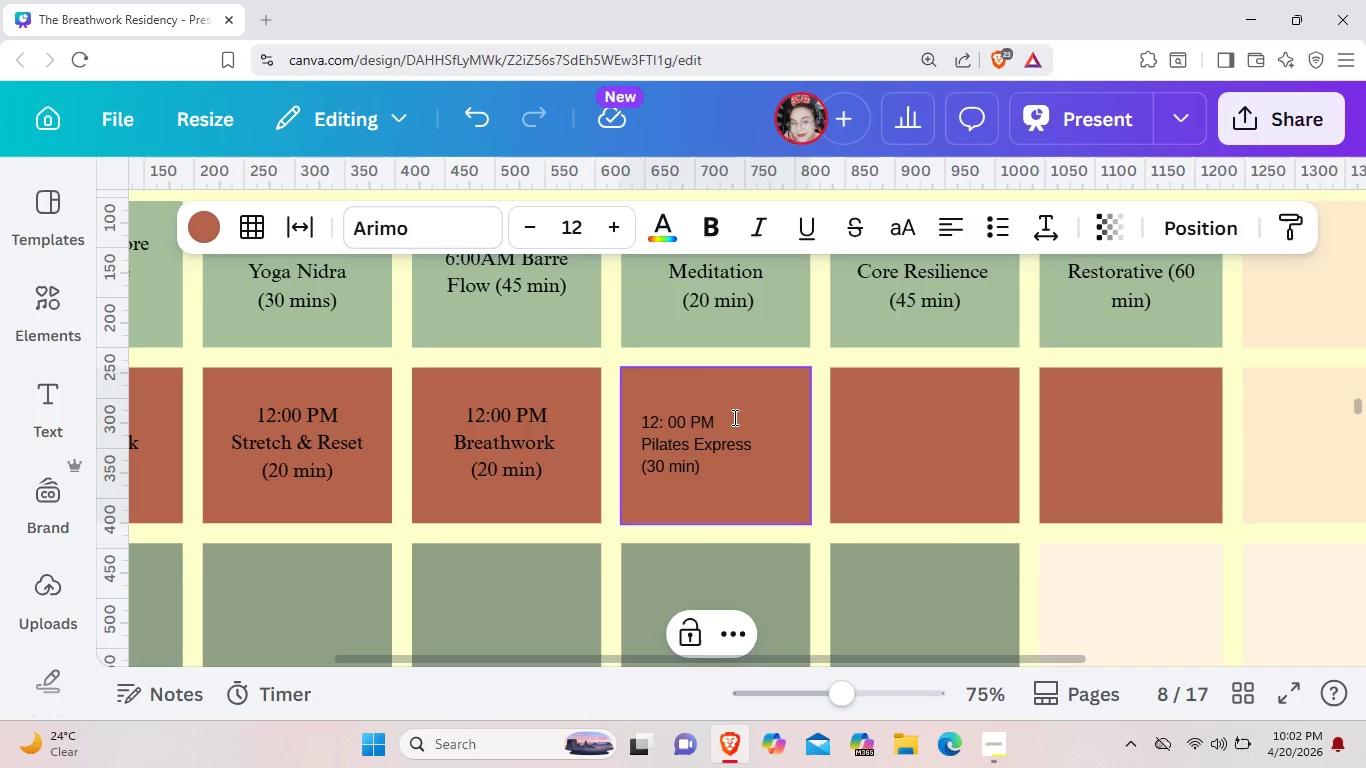 
left_click_drag(start_coordinate=[719, 461], to_coordinate=[623, 423])
 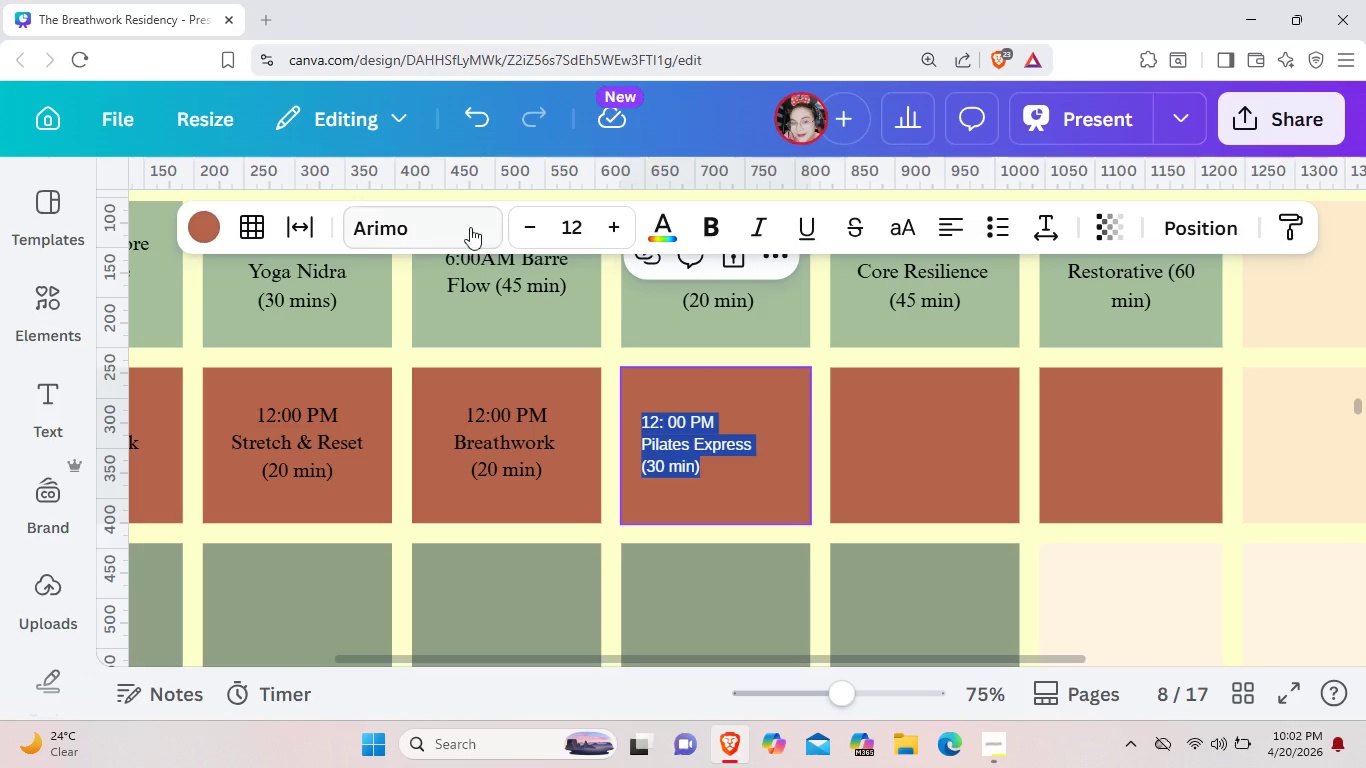 
left_click([461, 223])
 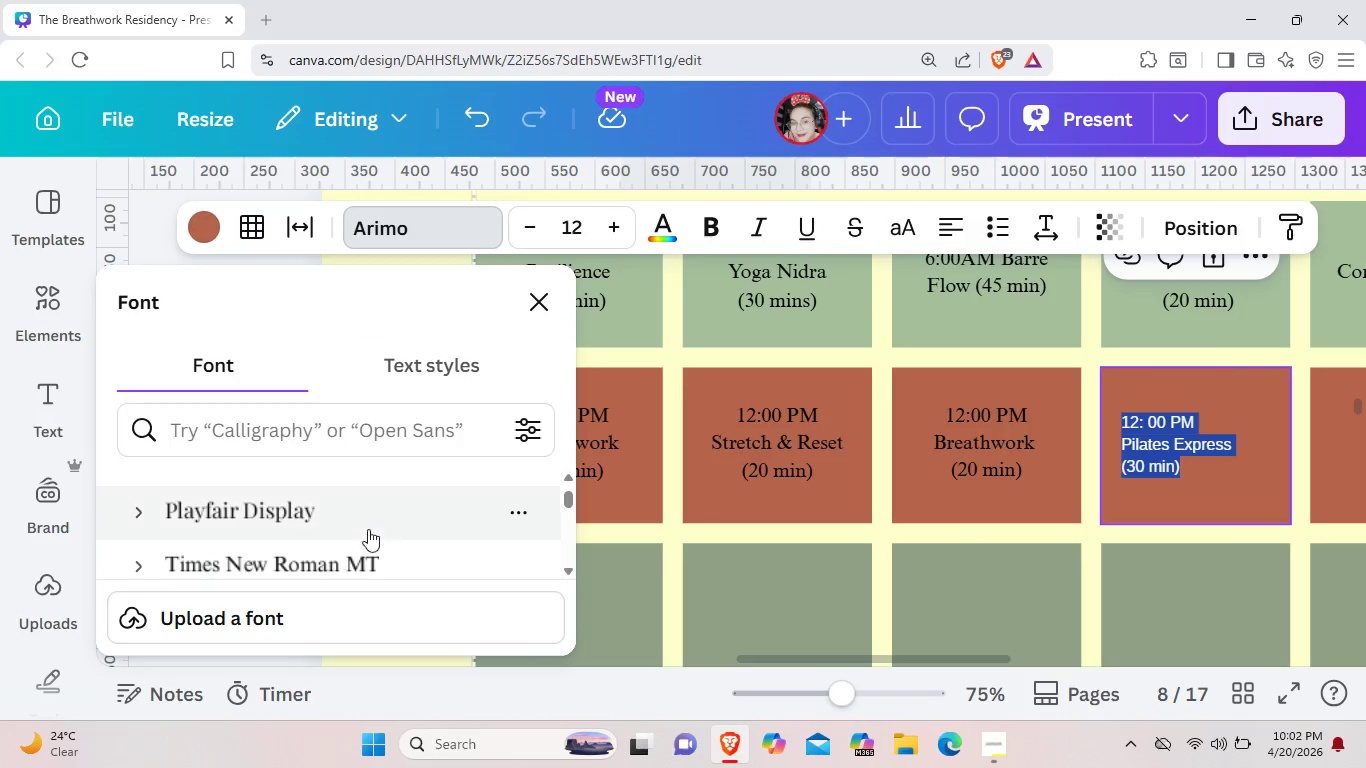 
left_click([369, 556])
 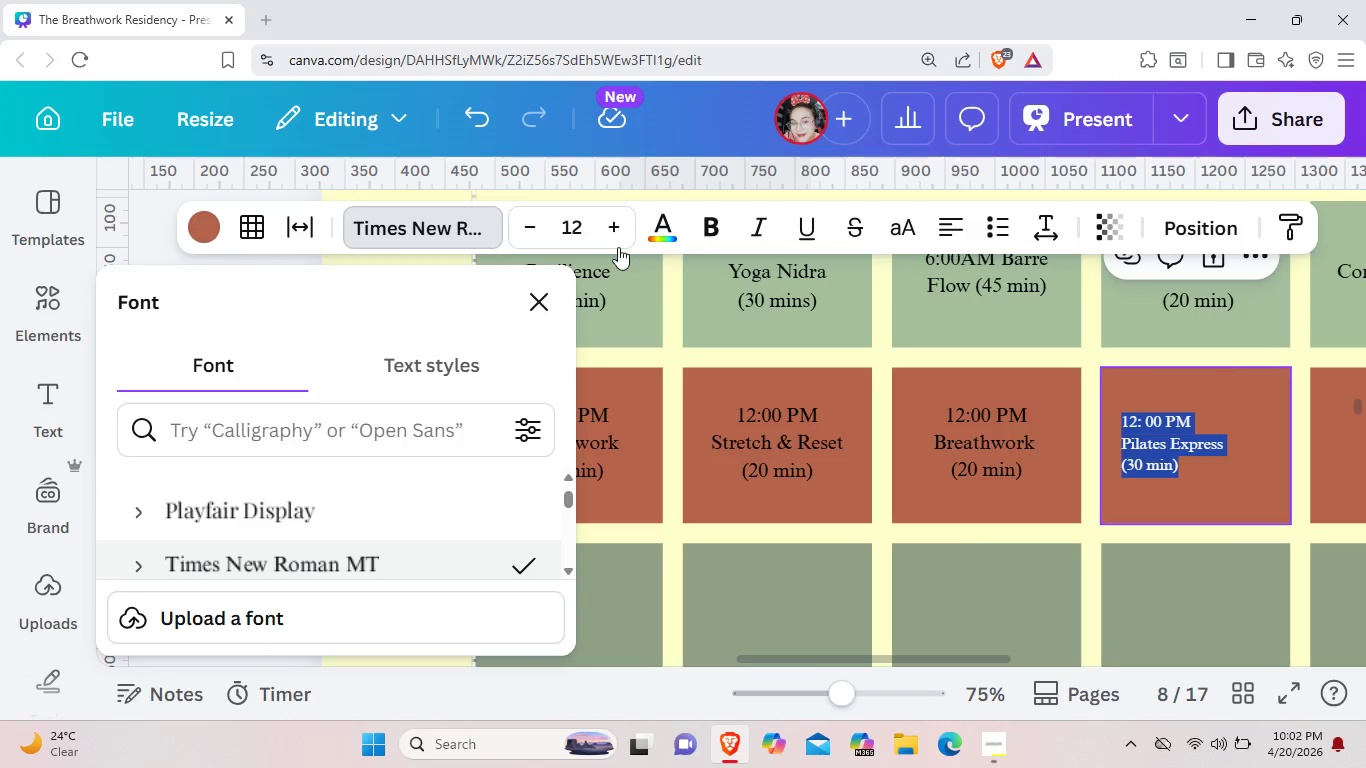 
left_click([617, 228])
 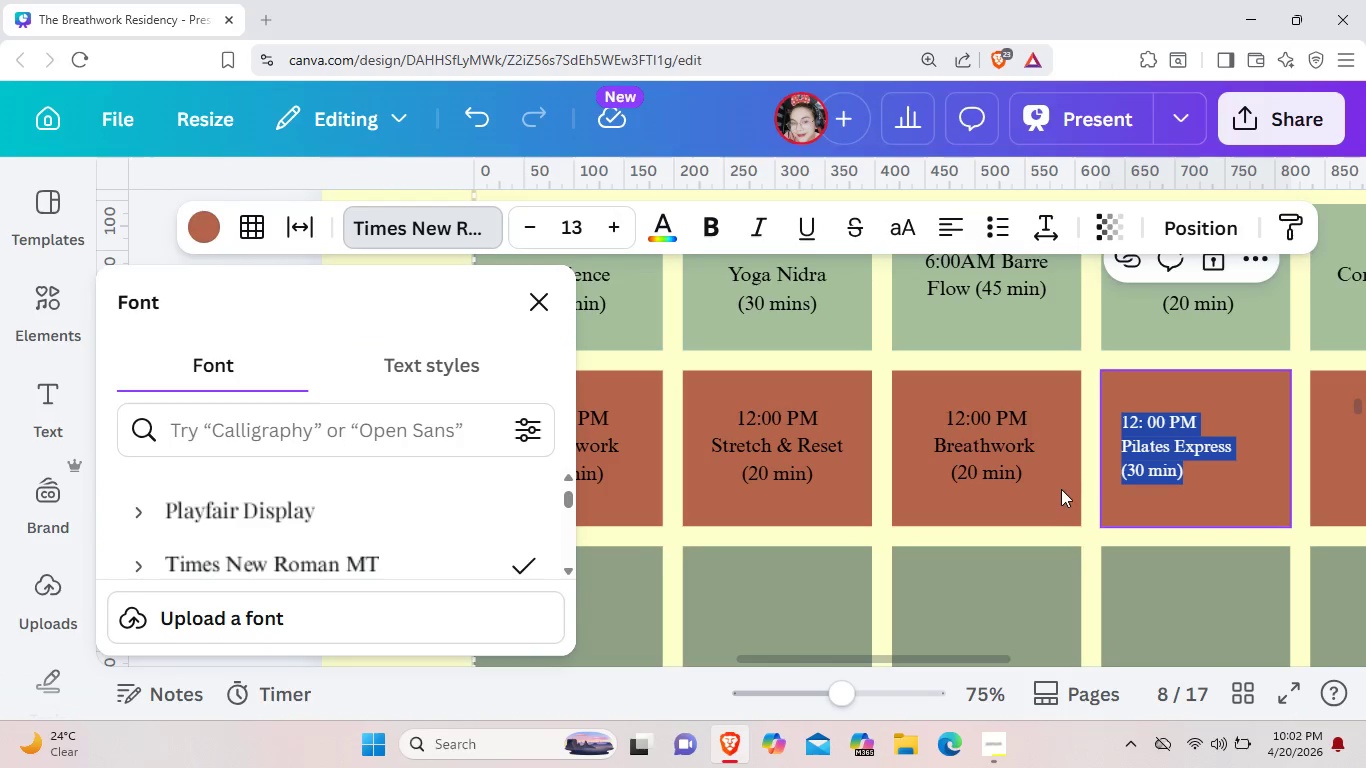 
left_click([1000, 429])
 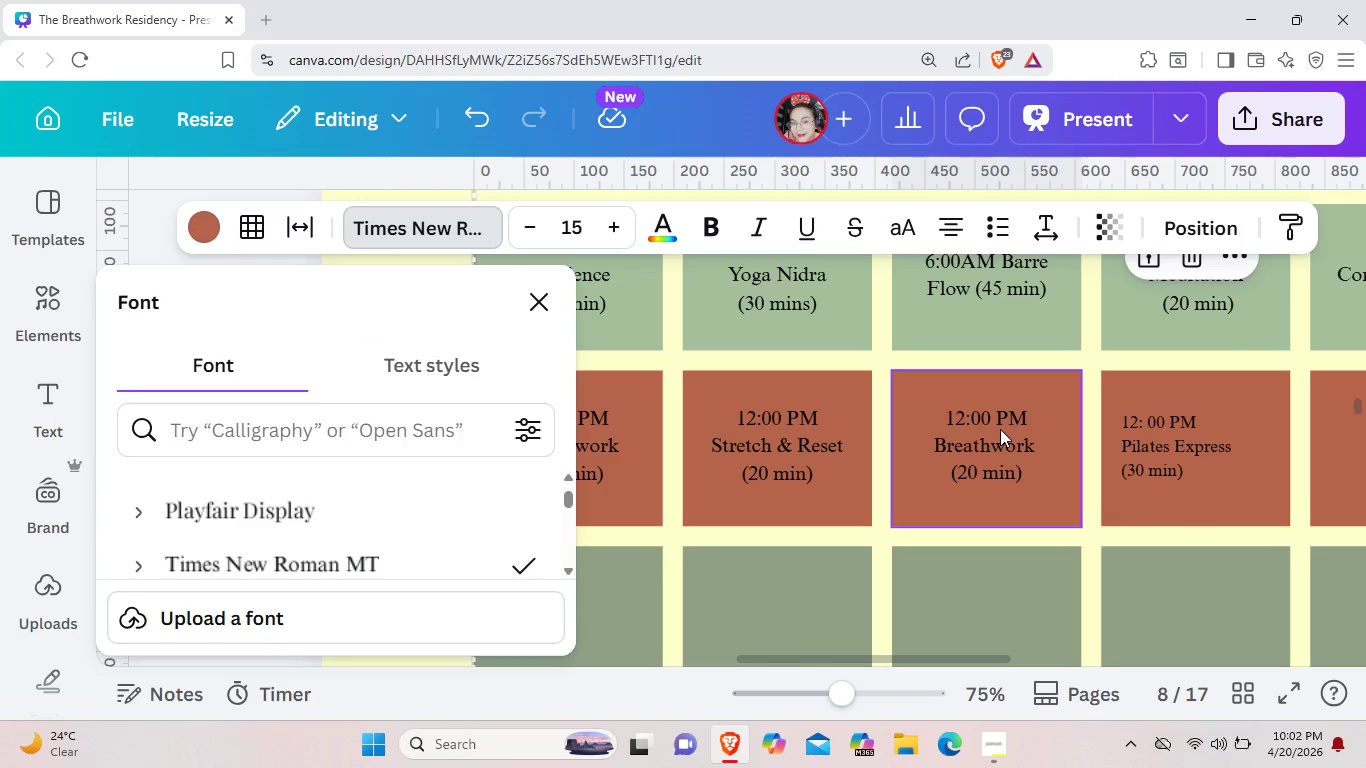 
double_click([1000, 429])
 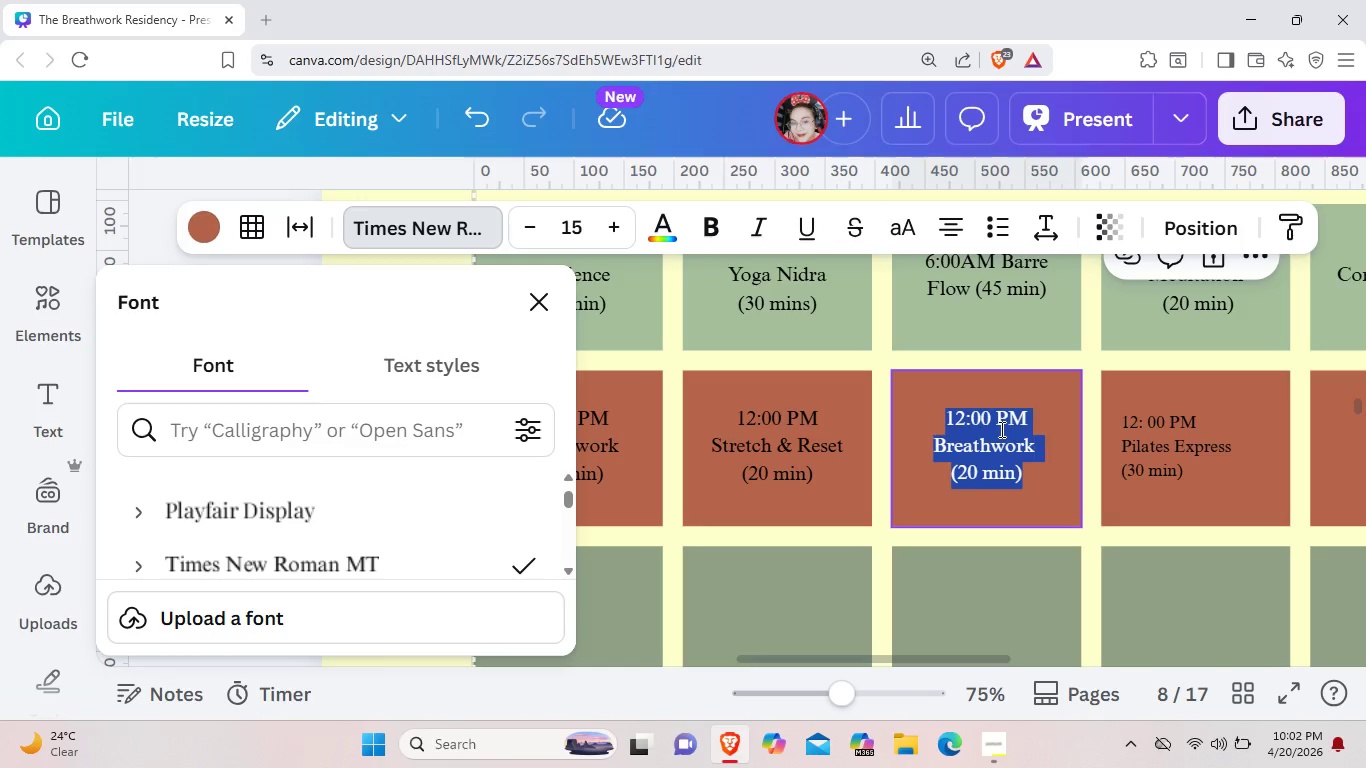 
double_click([1165, 436])
 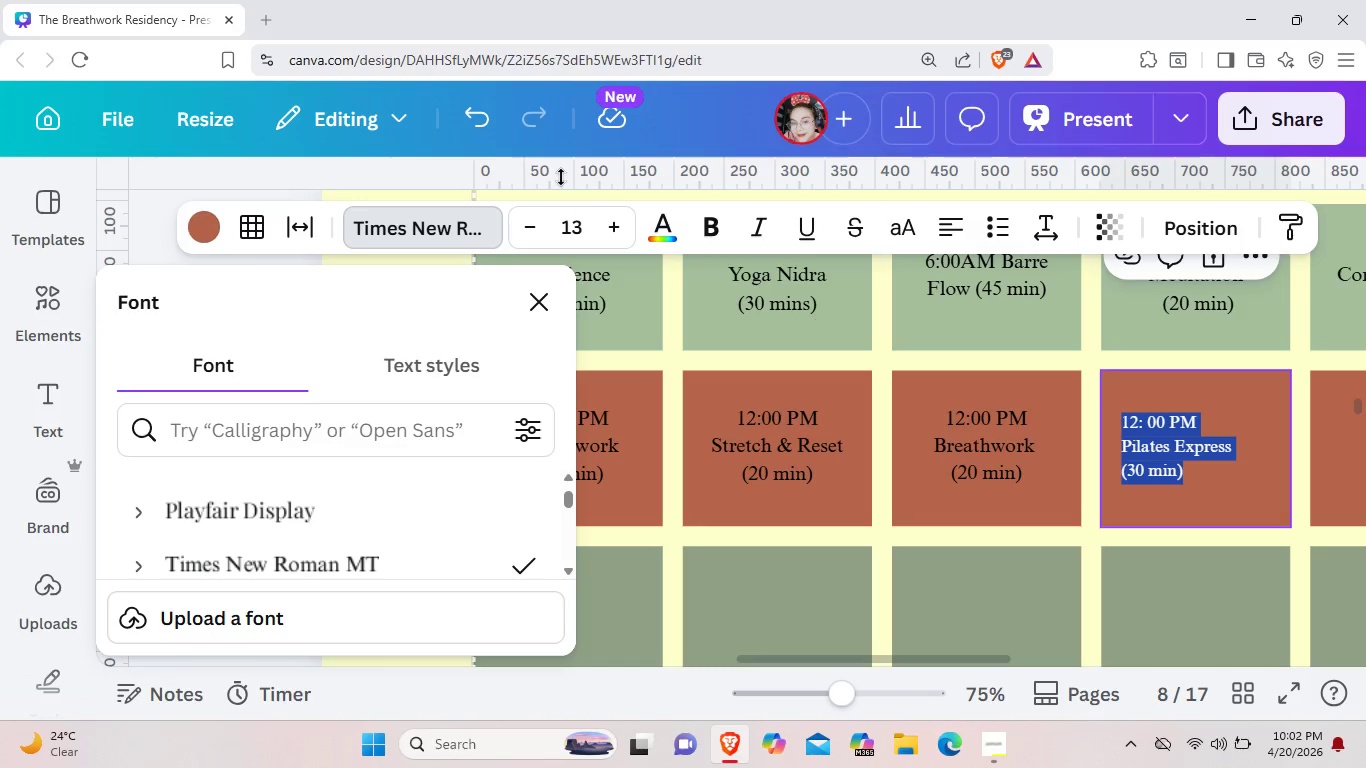 
left_click([623, 225])
 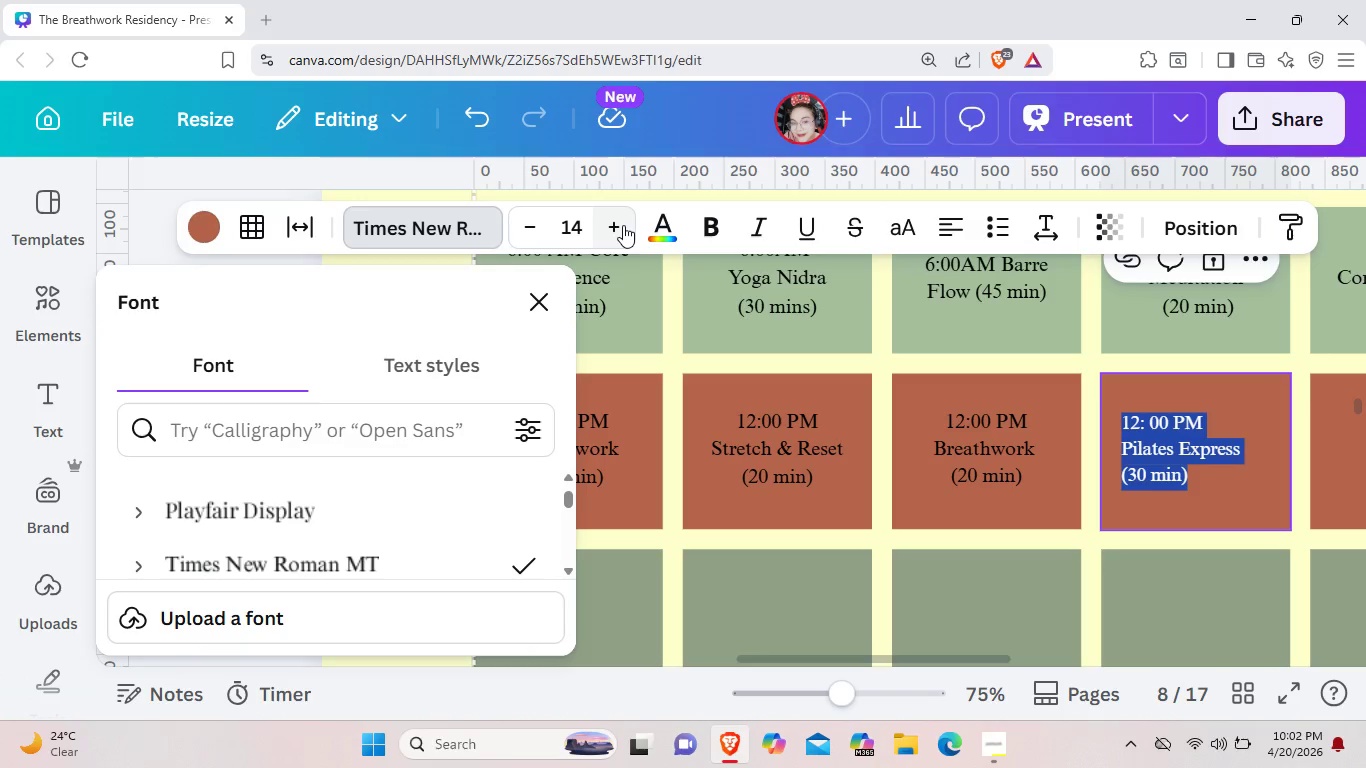 
left_click([623, 225])
 